 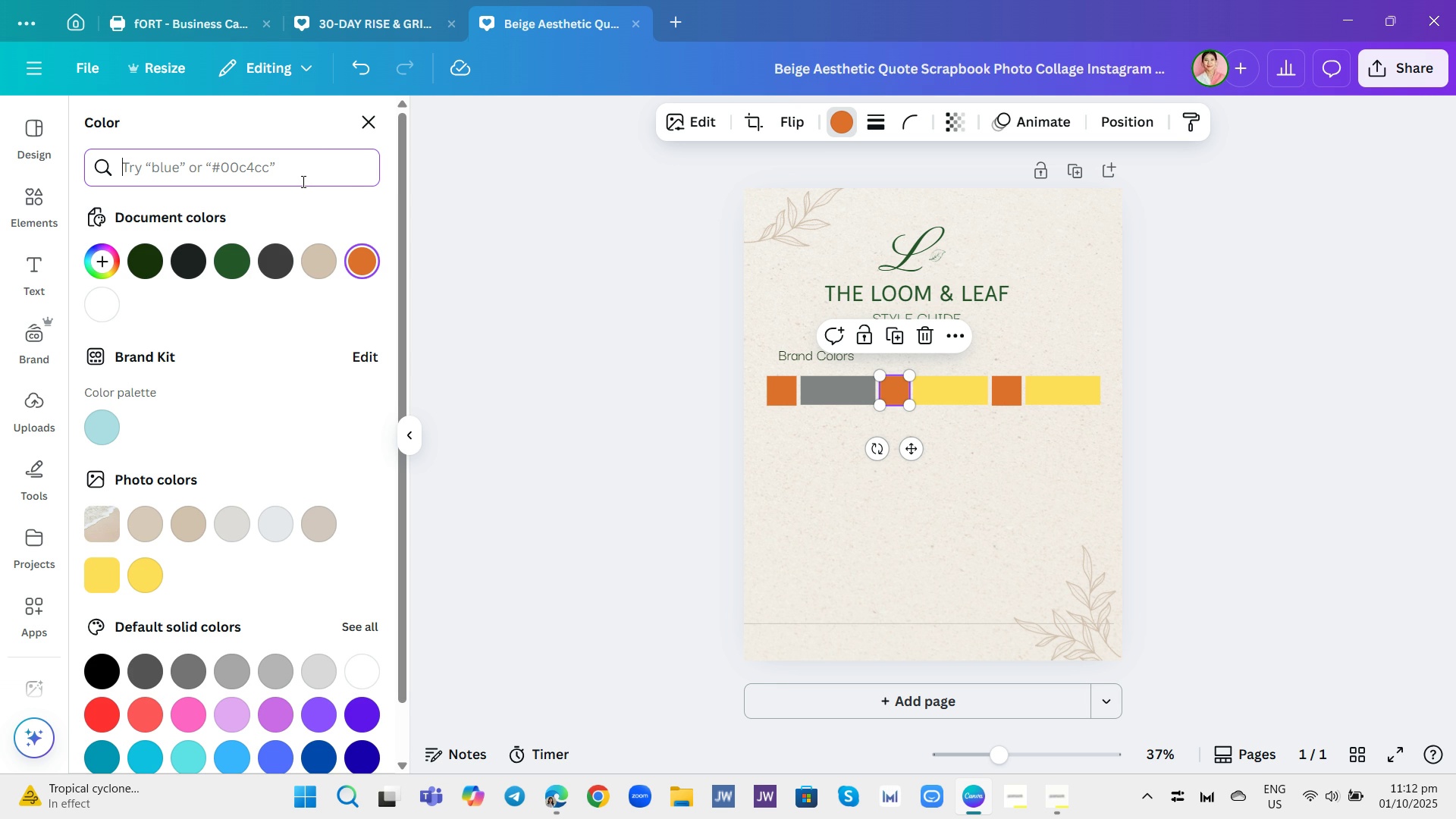 
left_click([302, 181])
 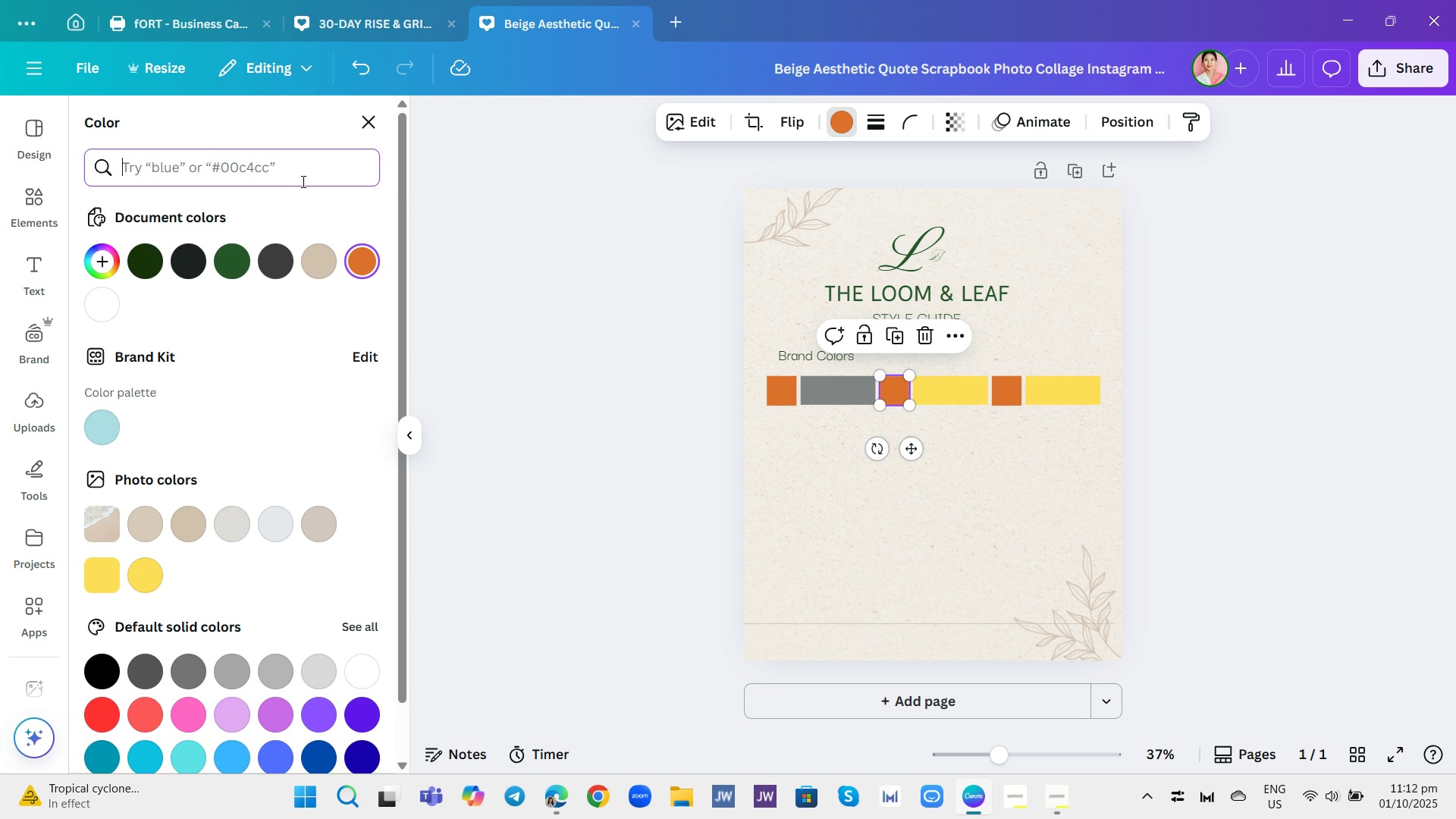 
wait(8.86)
 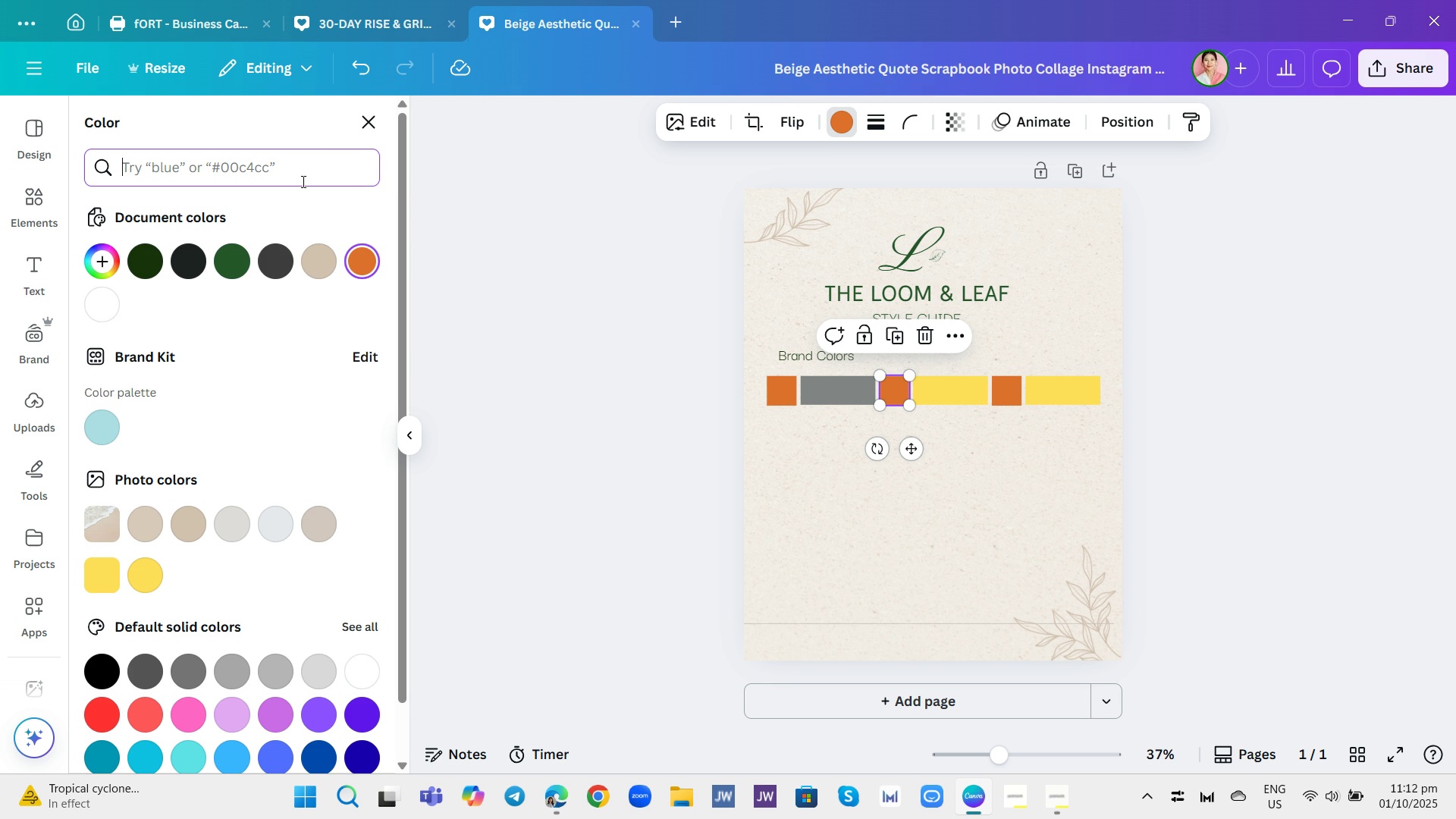 
type(soft cream)
 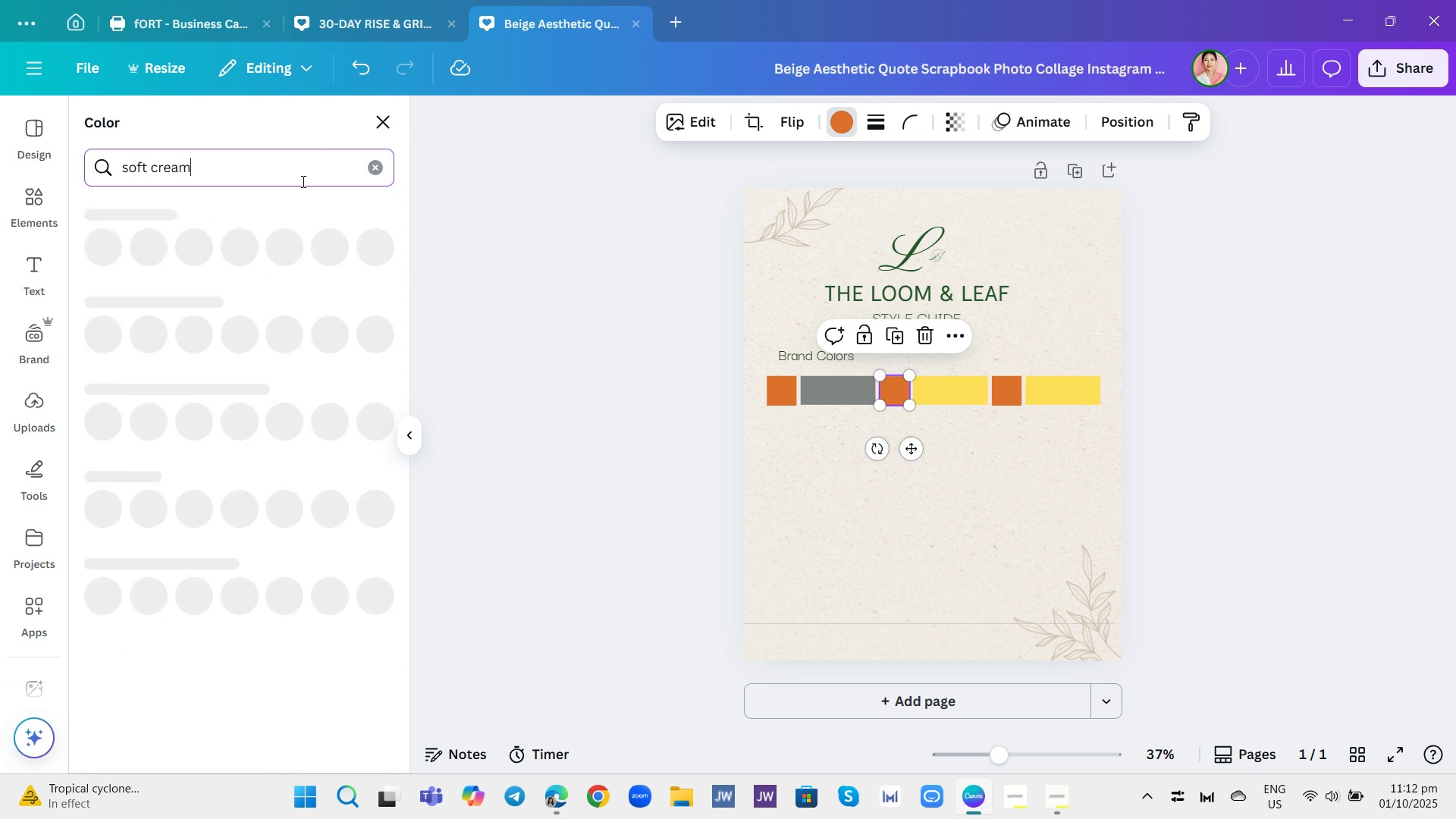 
key(Enter)
 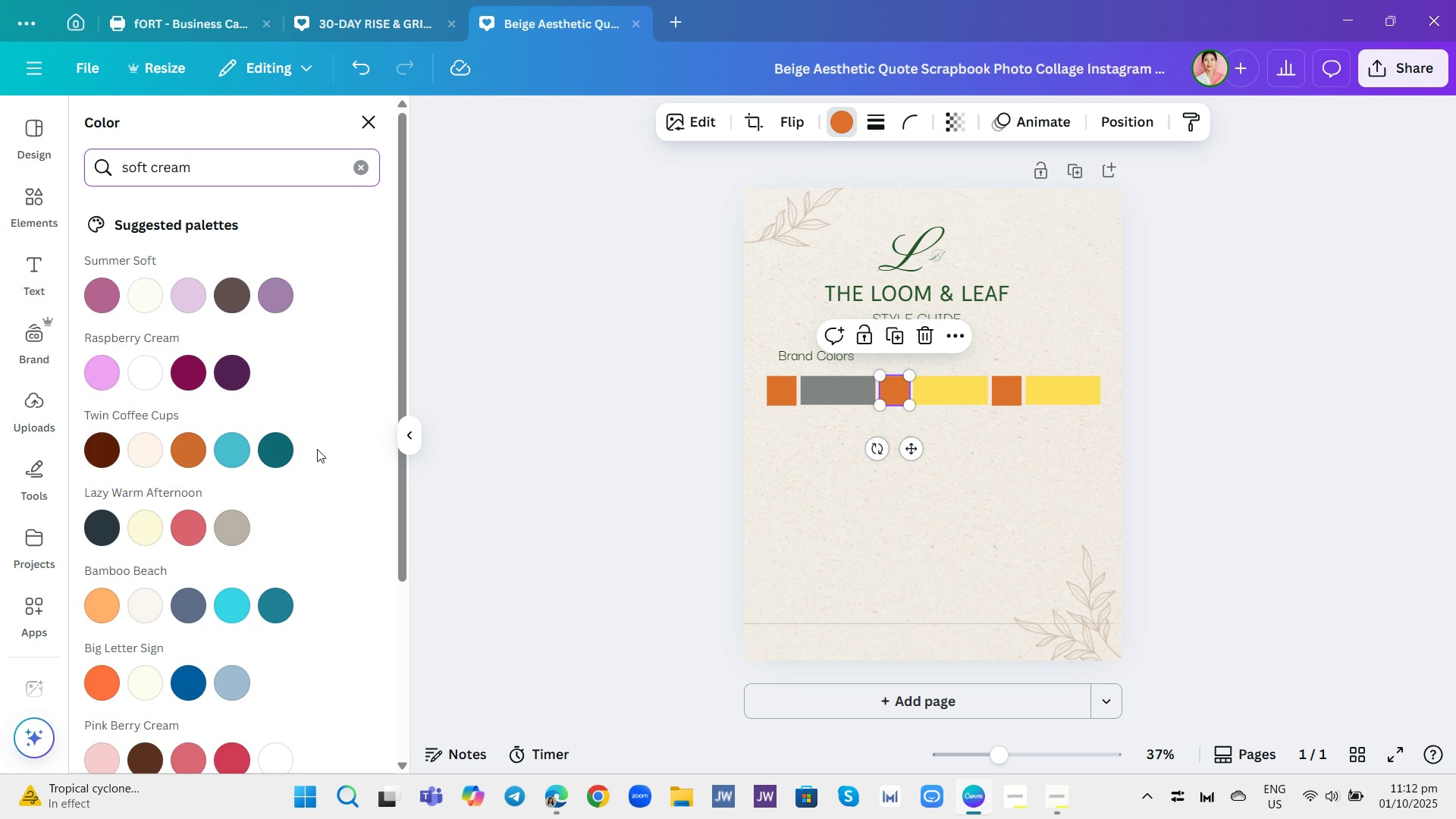 
left_click([146, 450])
 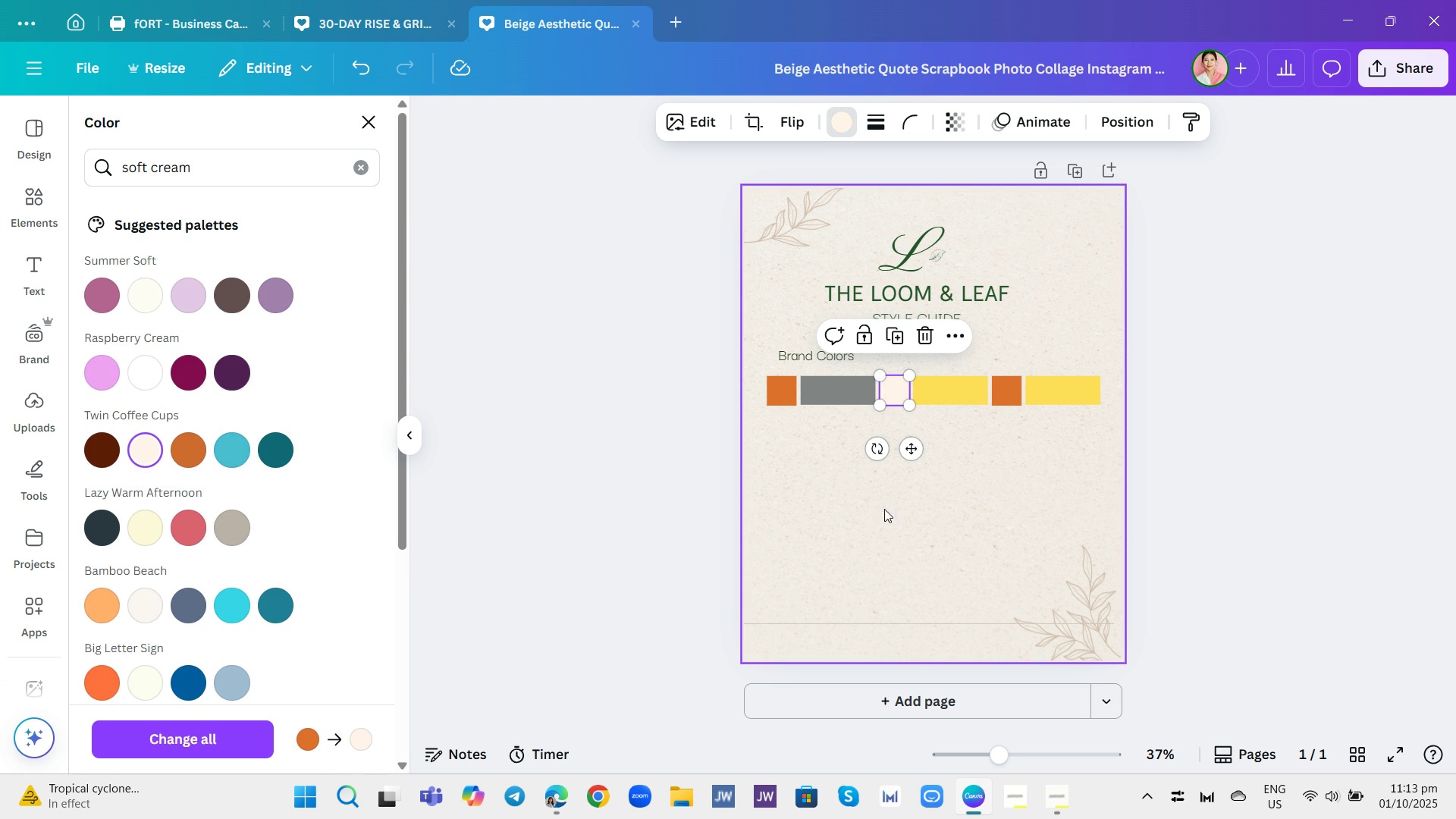 
scroll: coordinate [160, 600], scroll_direction: down, amount: 1.0
 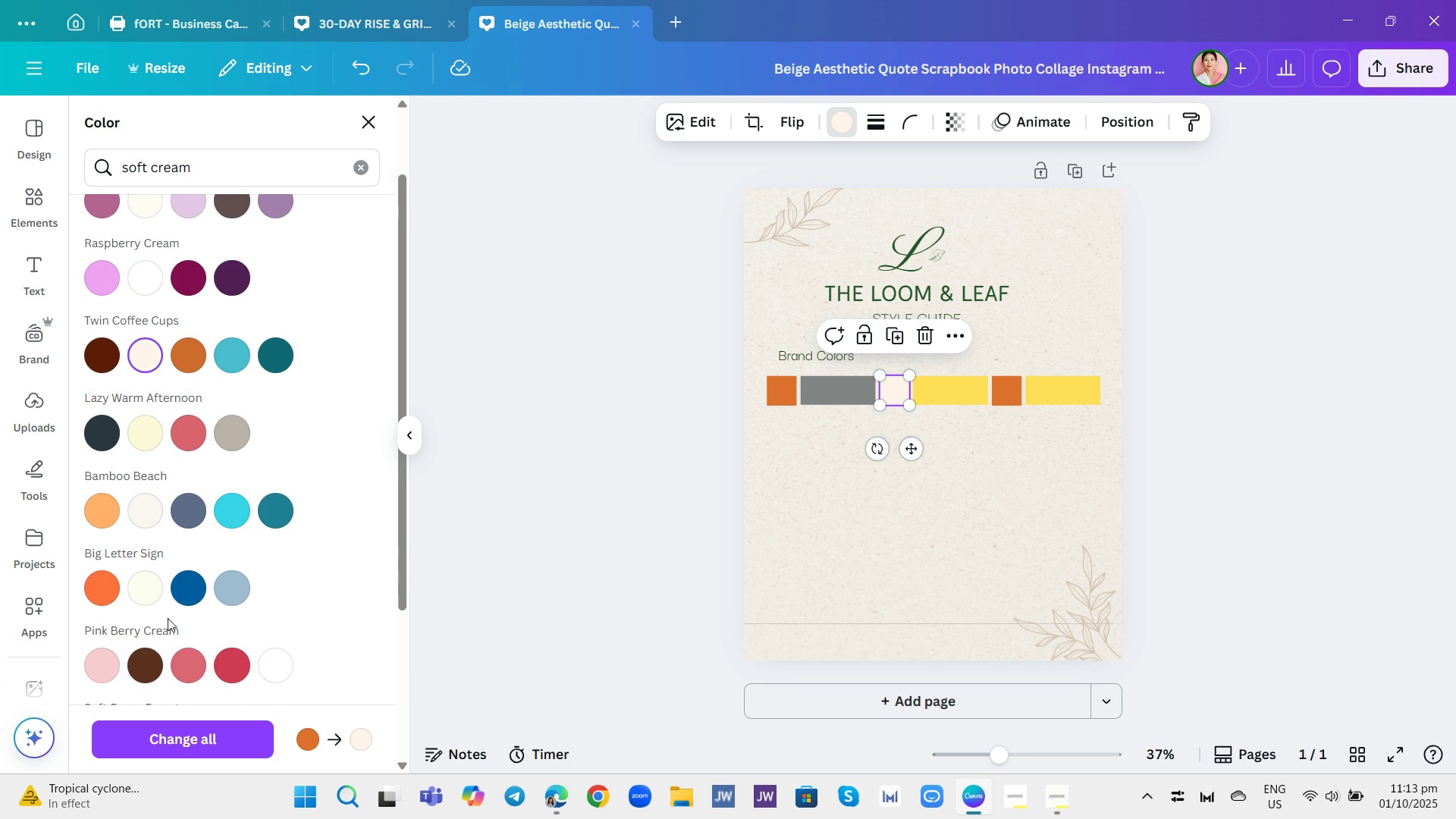 
mouse_move([156, 585])
 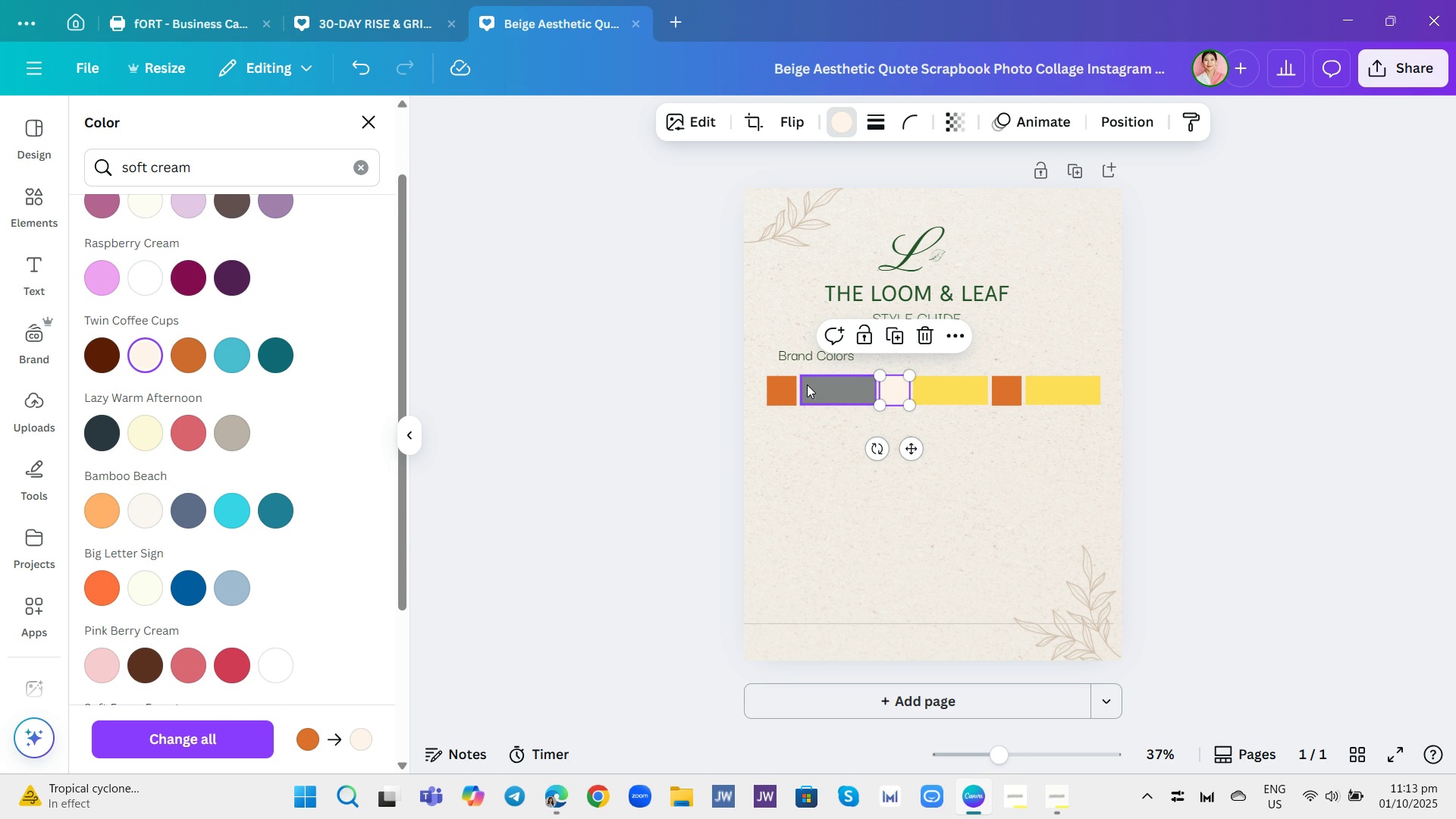 
wait(13.88)
 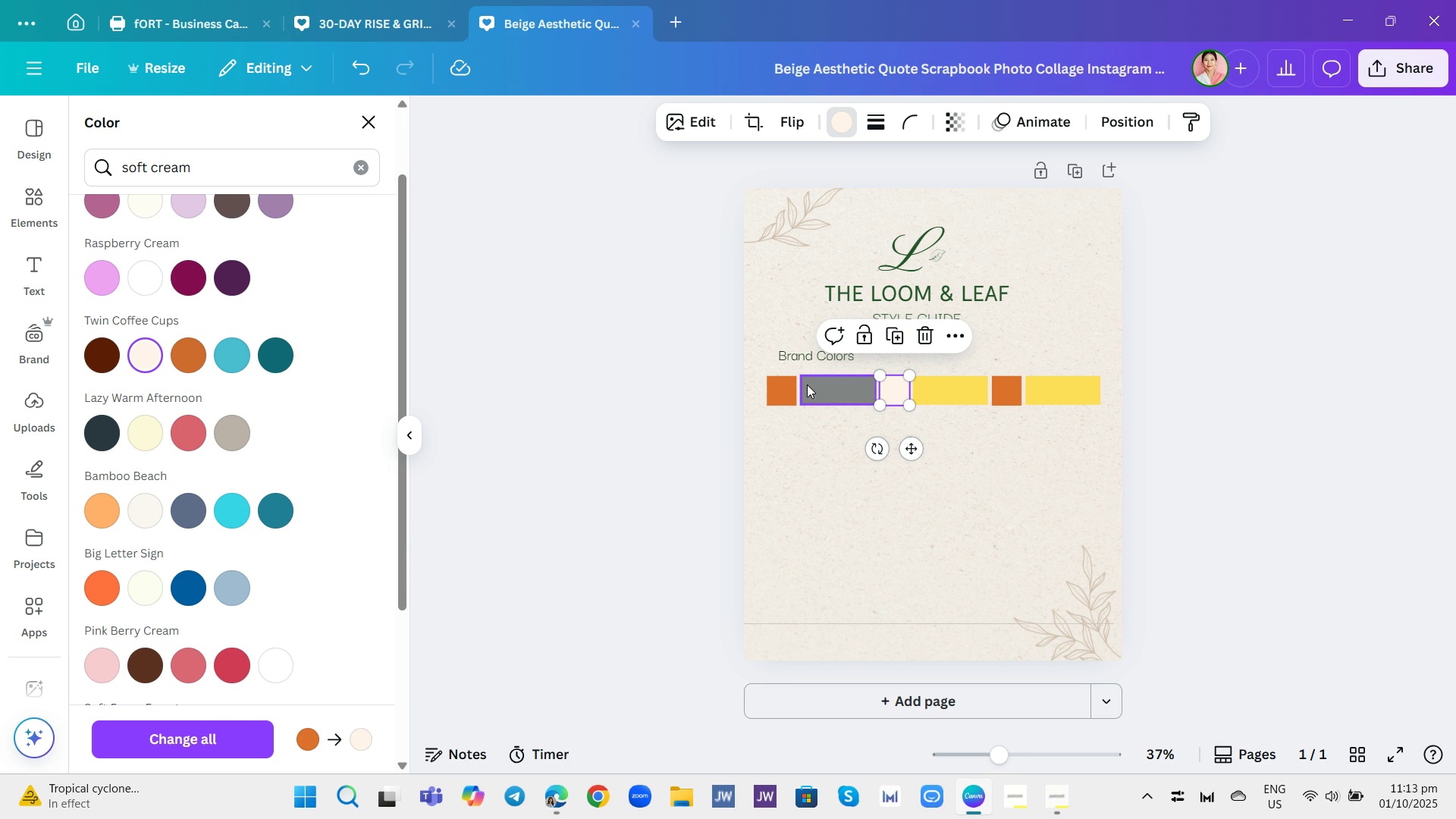 
left_click([793, 394])
 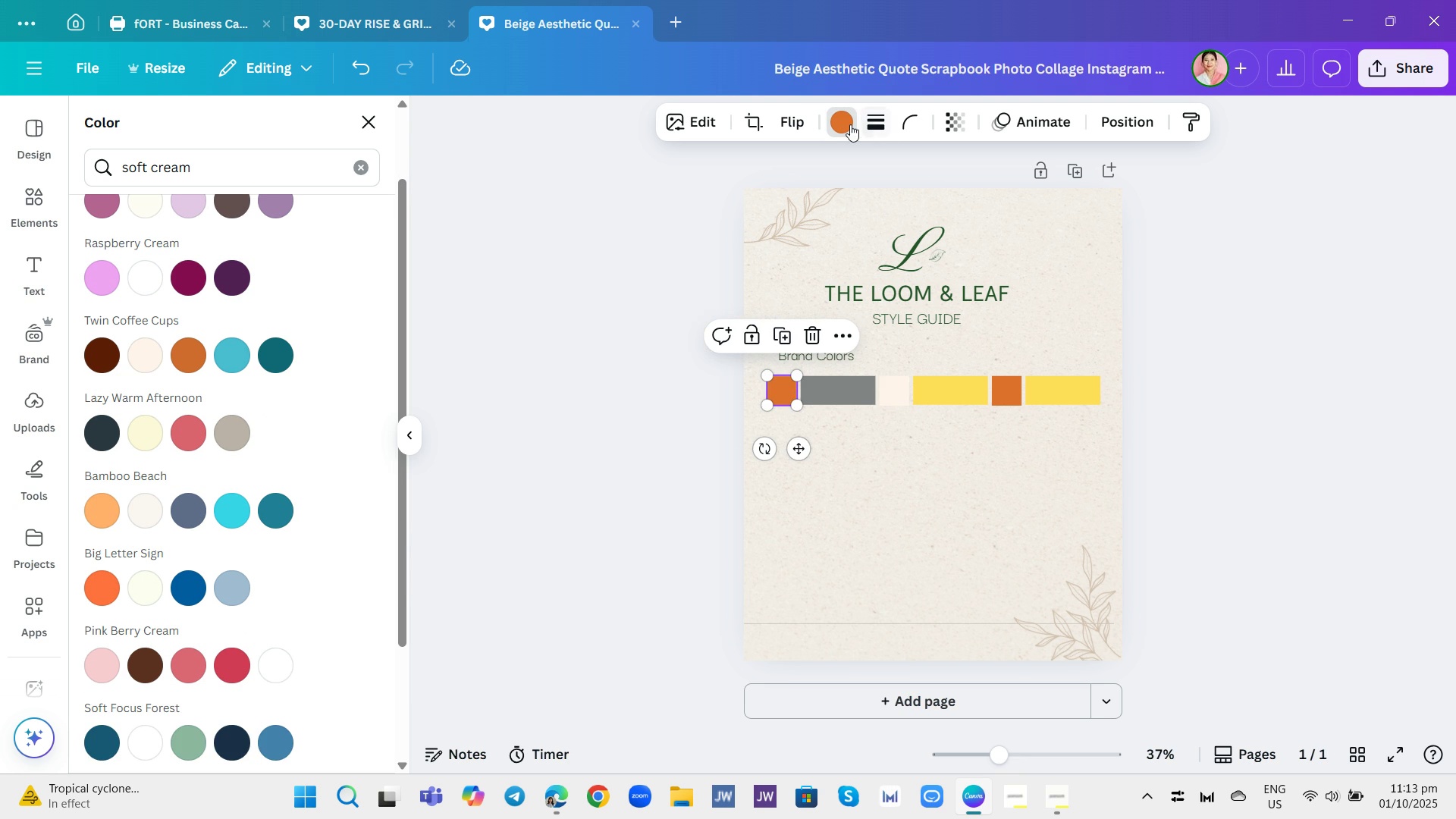 
left_click([846, 123])
 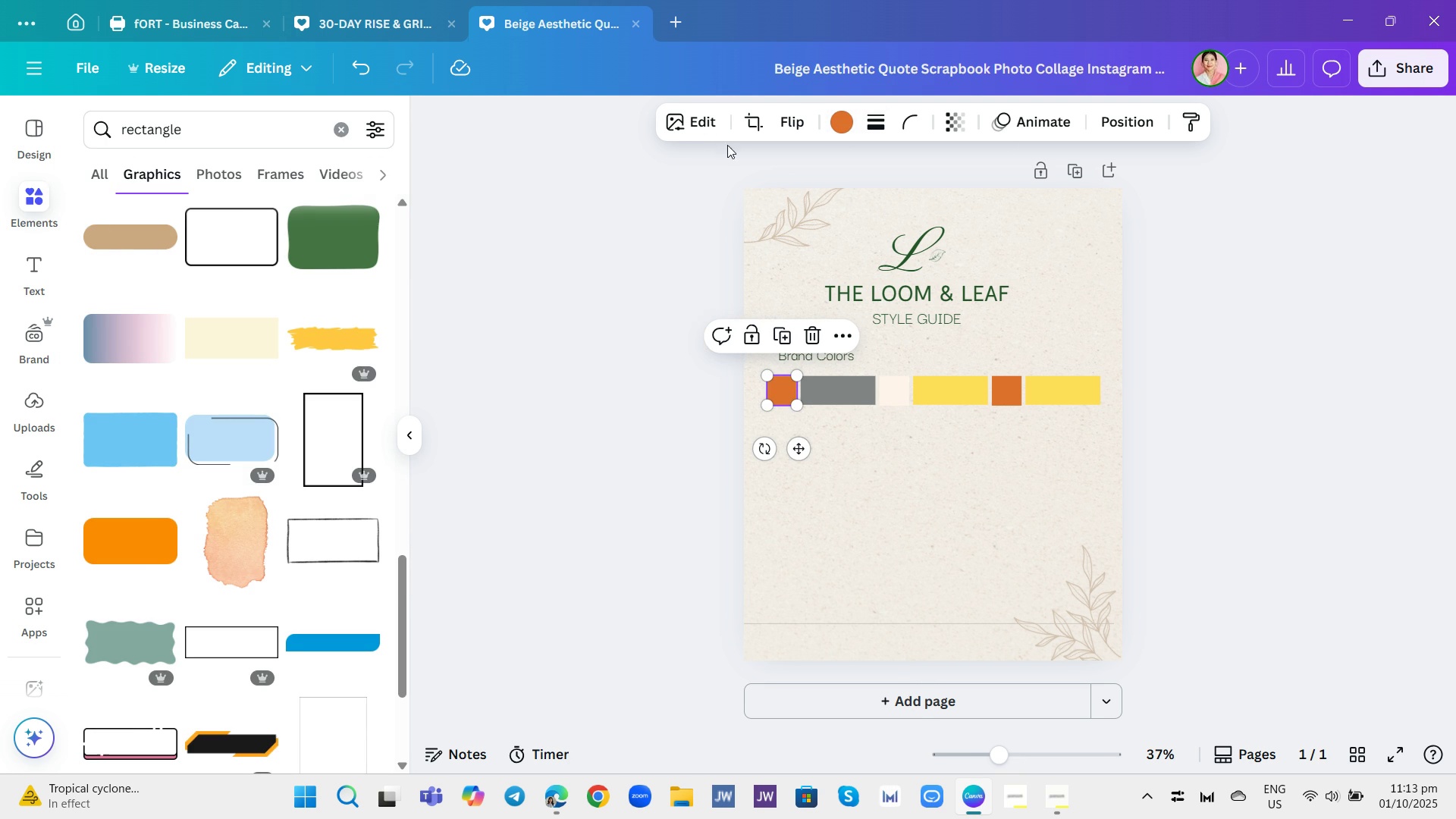 
left_click([838, 118])
 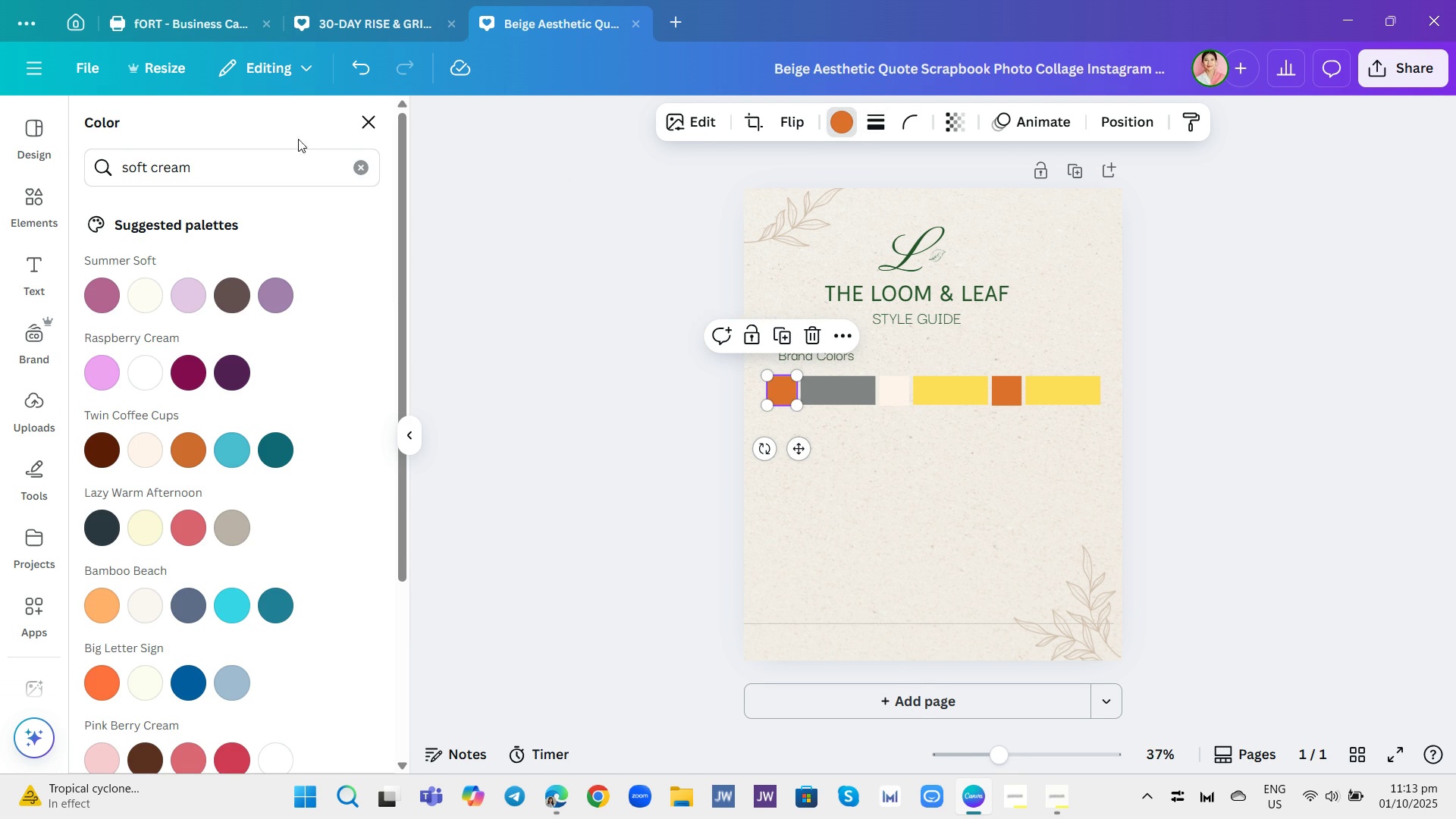 
left_click([366, 124])
 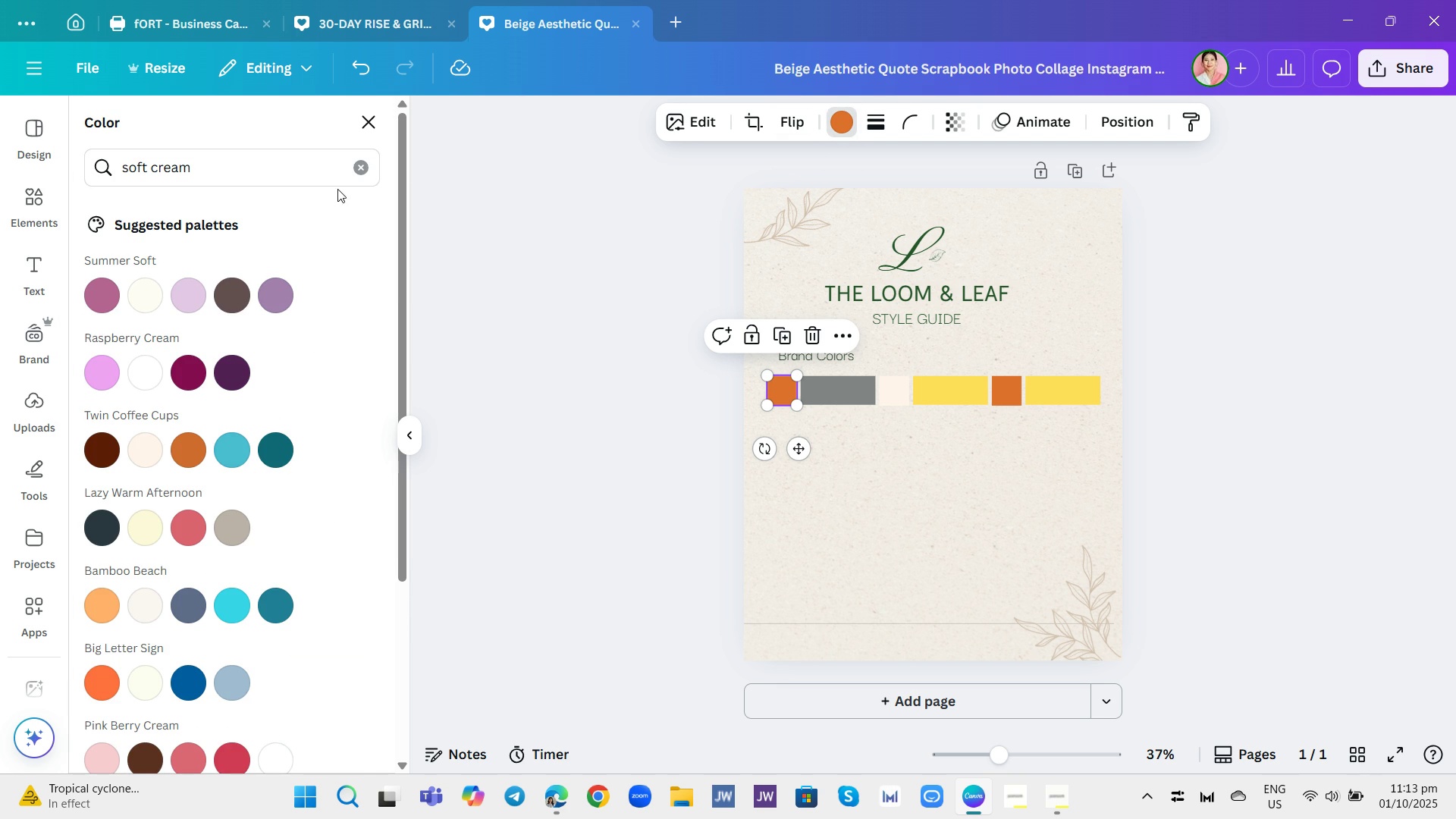 
left_click([361, 164])
 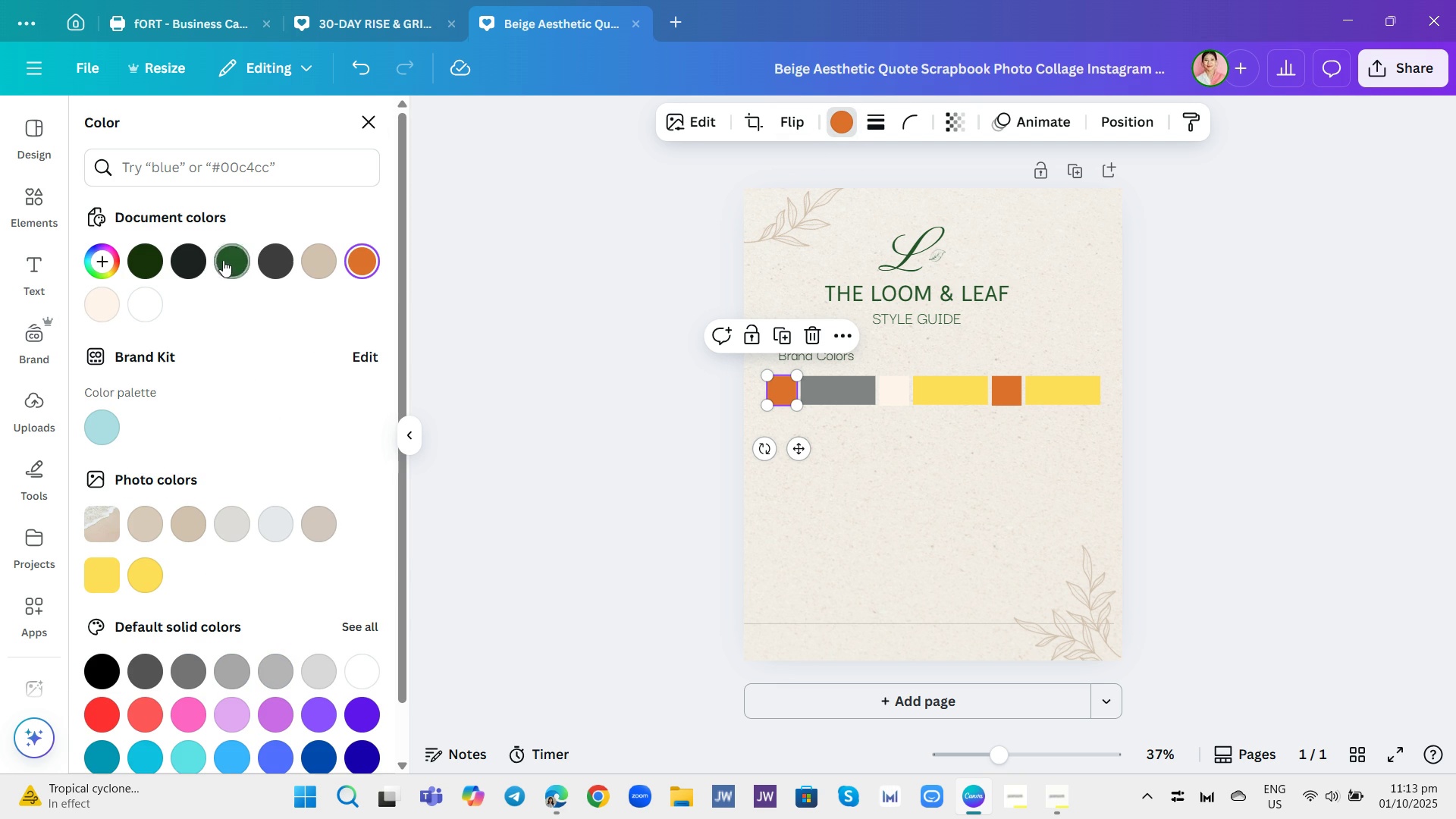 
left_click([234, 262])
 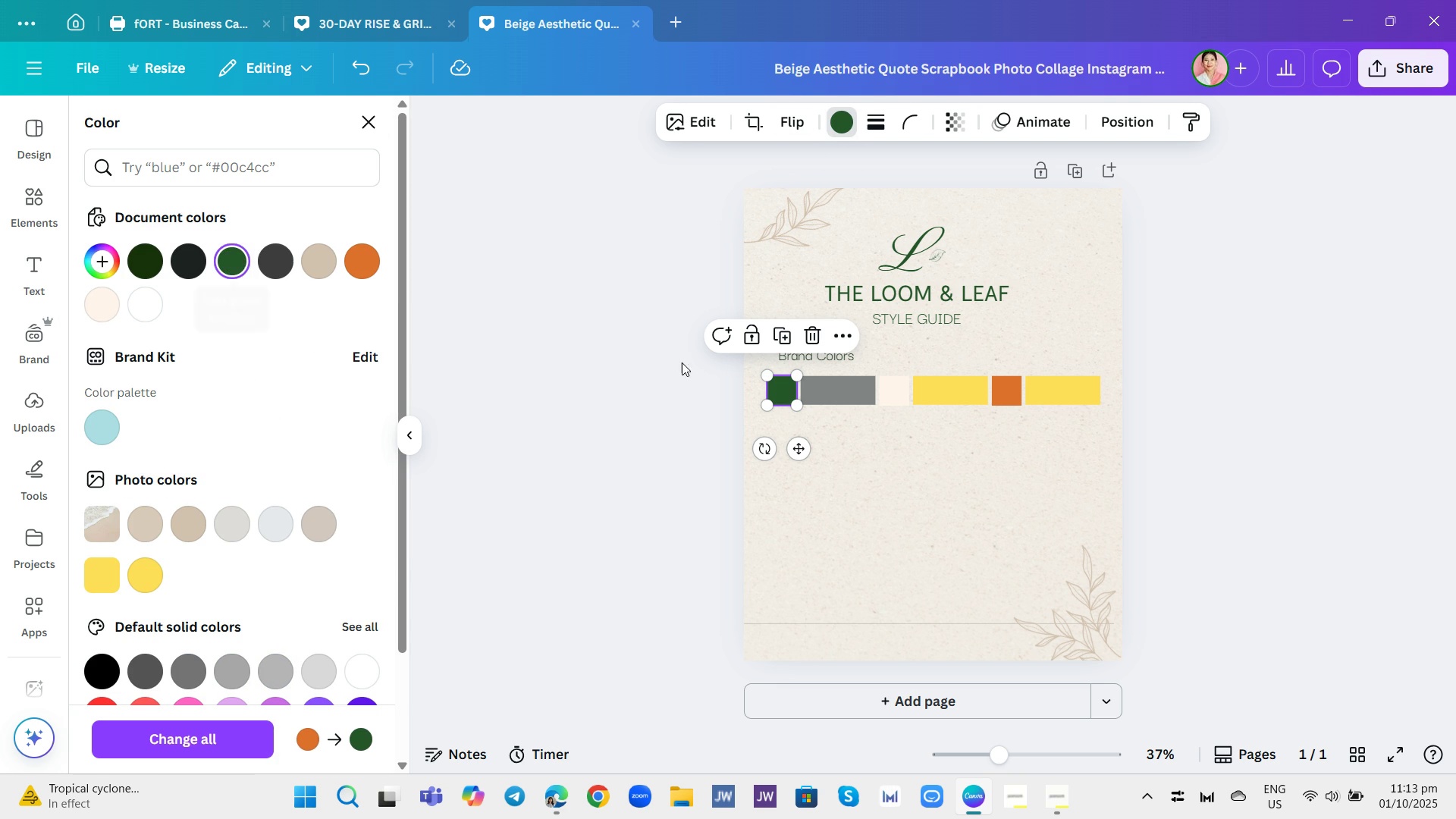 
left_click([813, 391])
 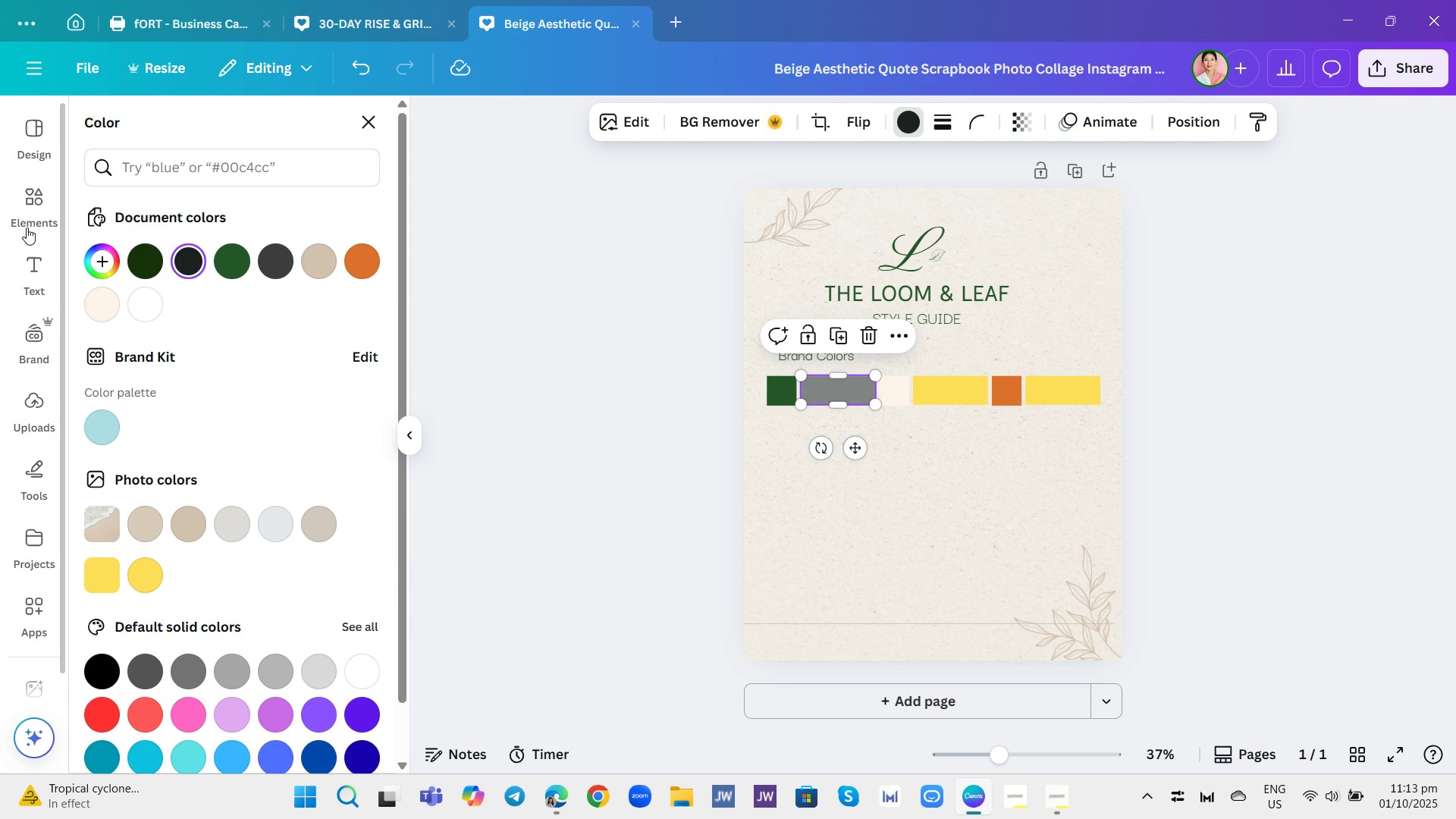 
left_click([30, 202])
 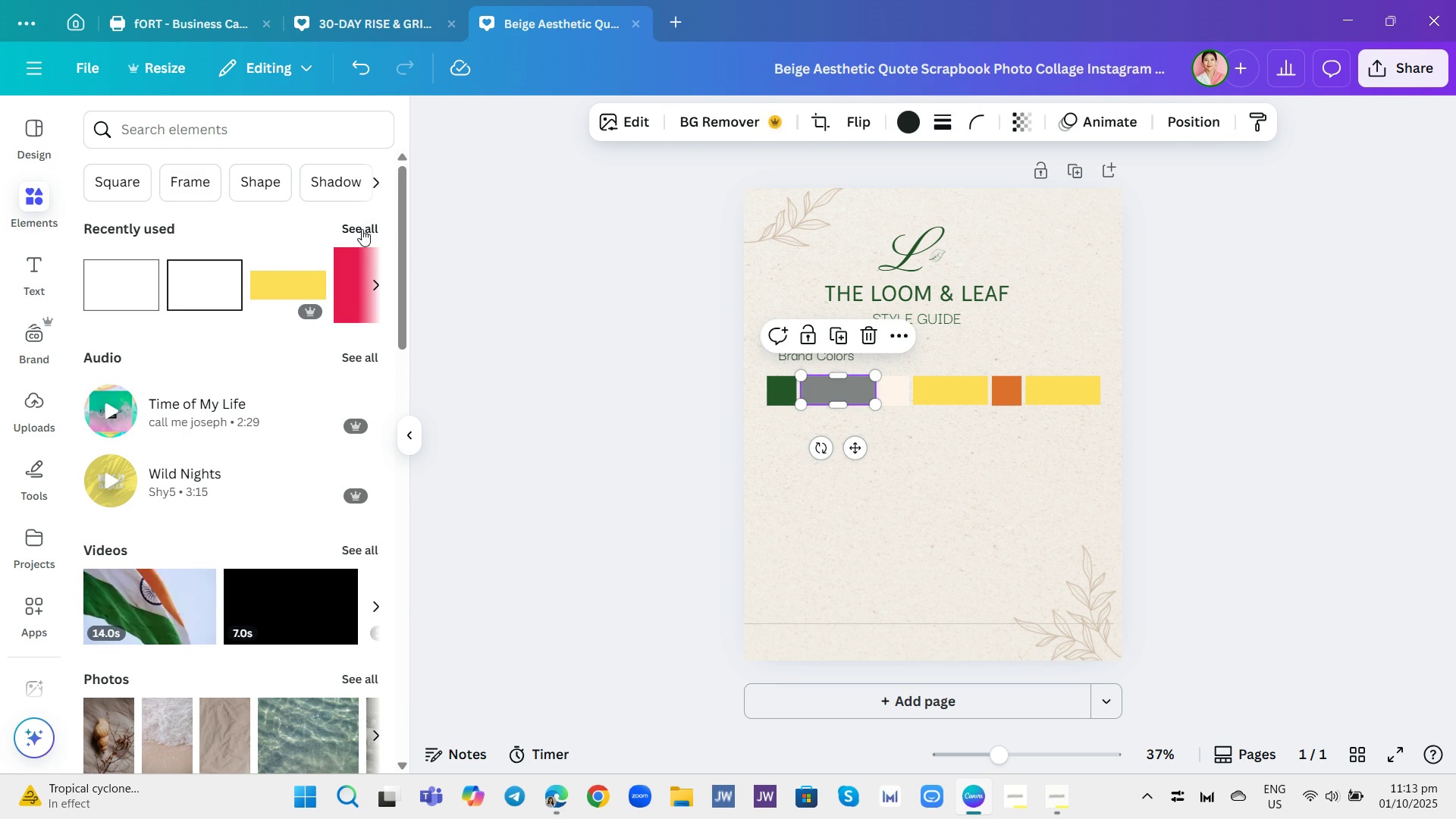 
left_click([362, 228])
 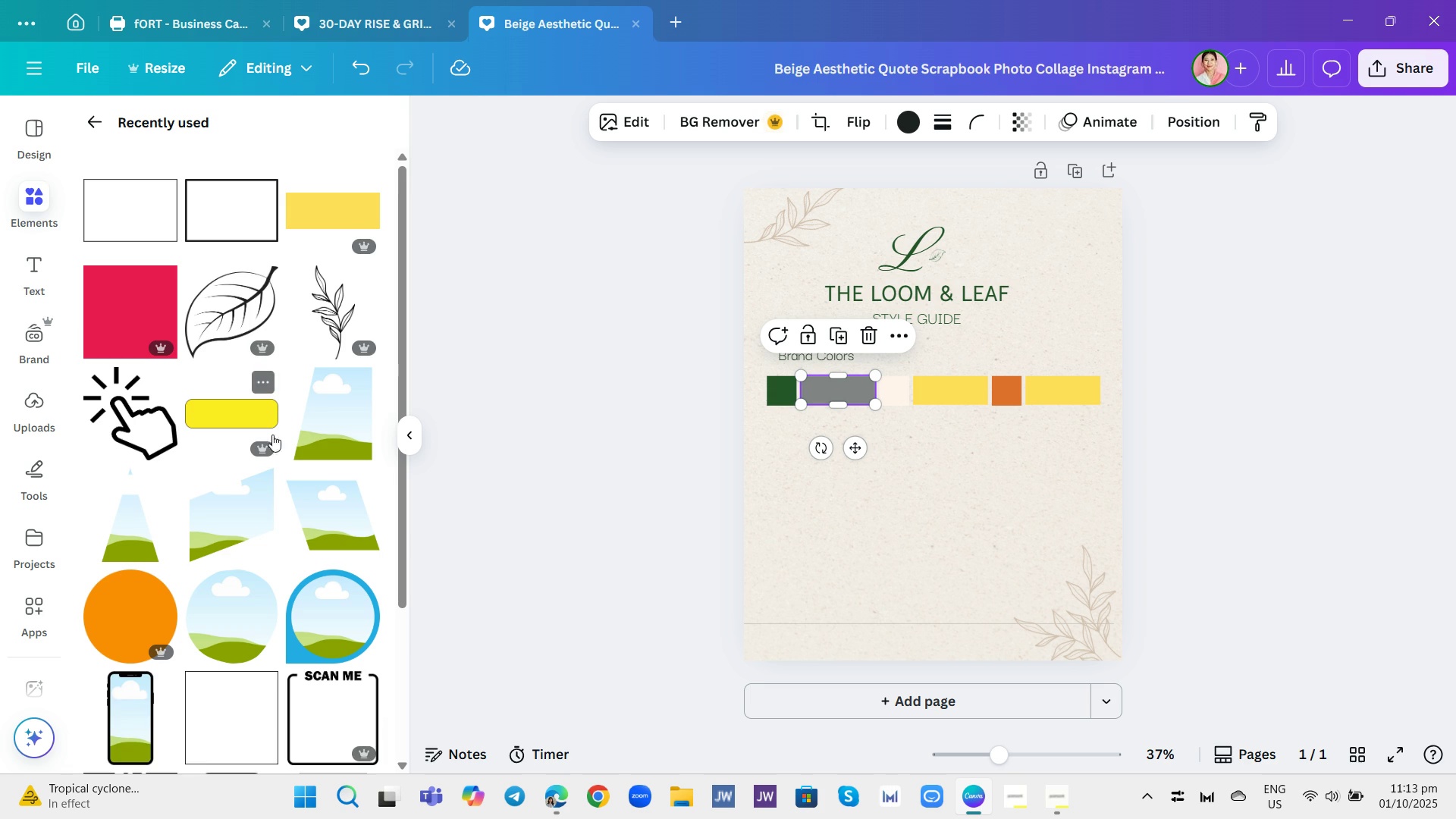 
scroll: coordinate [276, 446], scroll_direction: up, amount: 2.0
 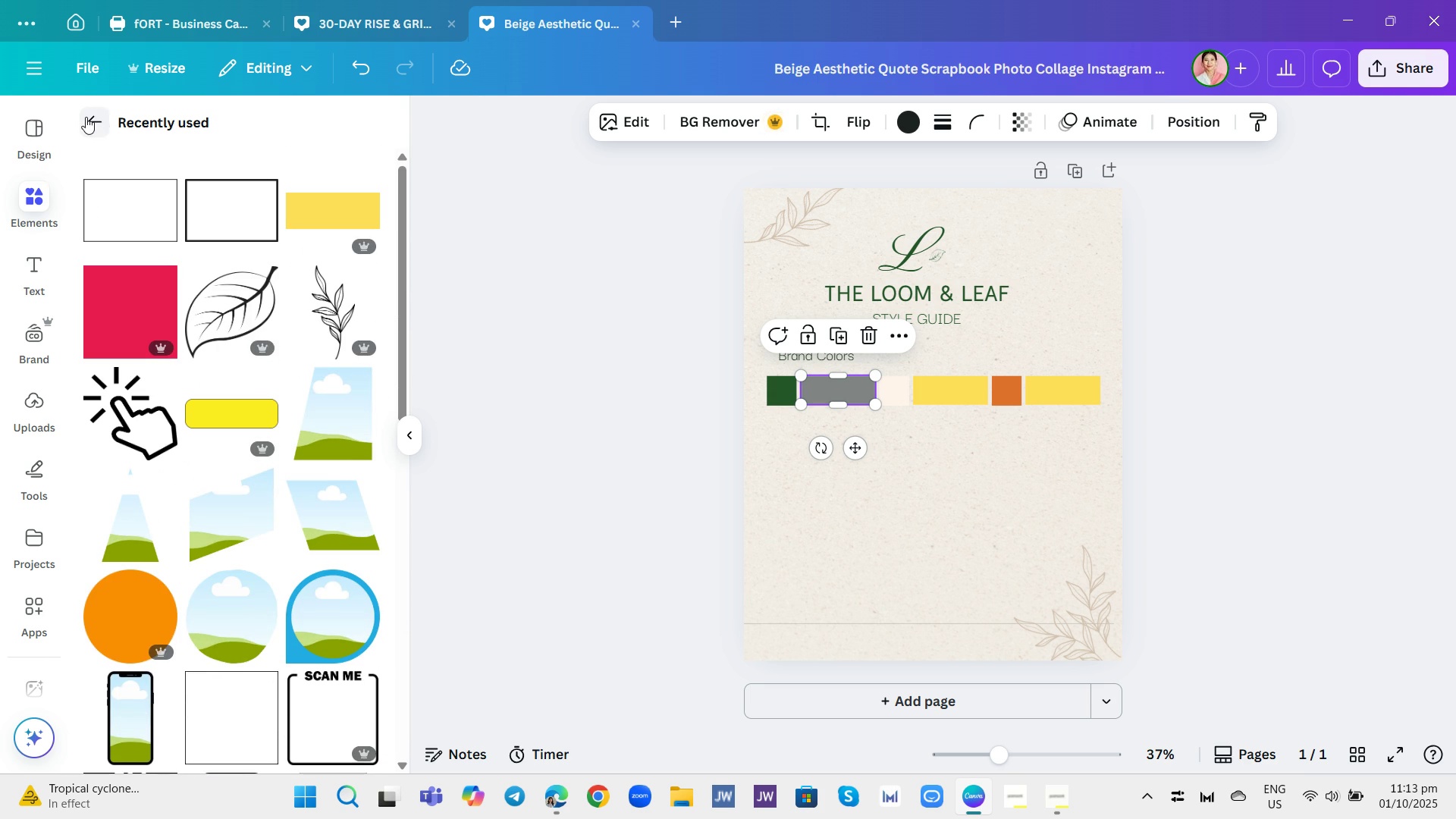 
left_click([86, 117])
 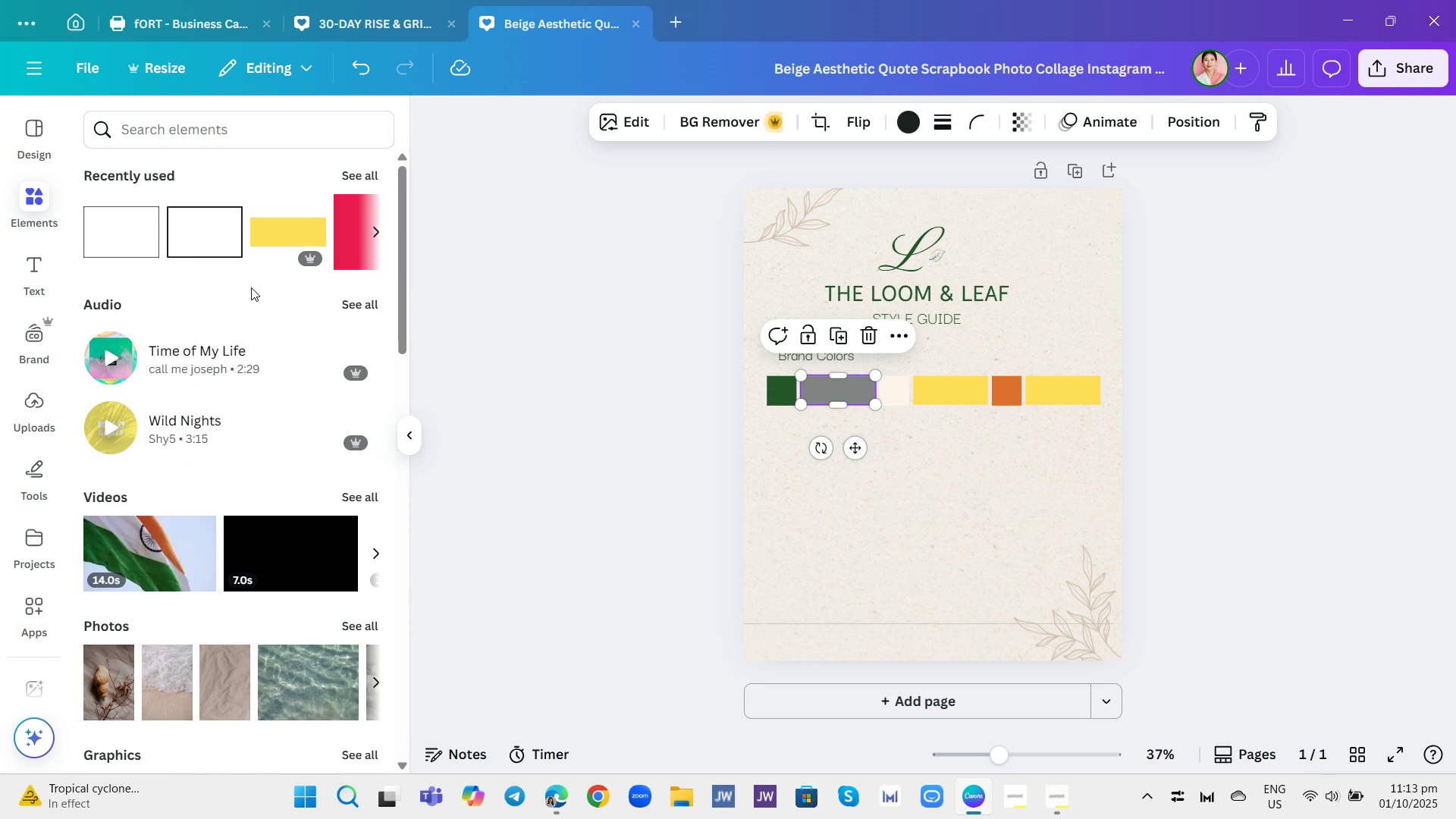 
scroll: coordinate [255, 284], scroll_direction: down, amount: 1.0
 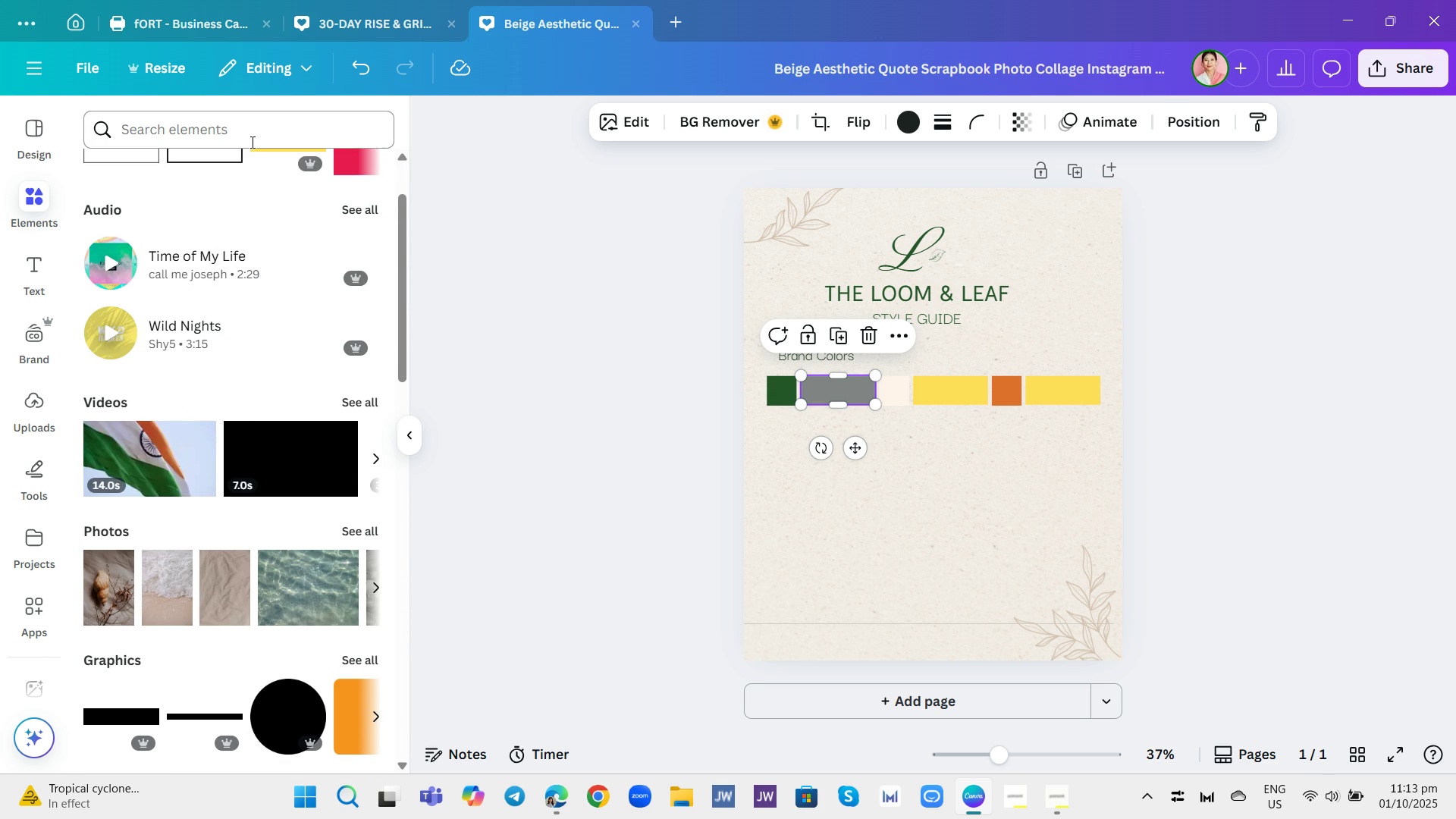 
left_click([251, 142])
 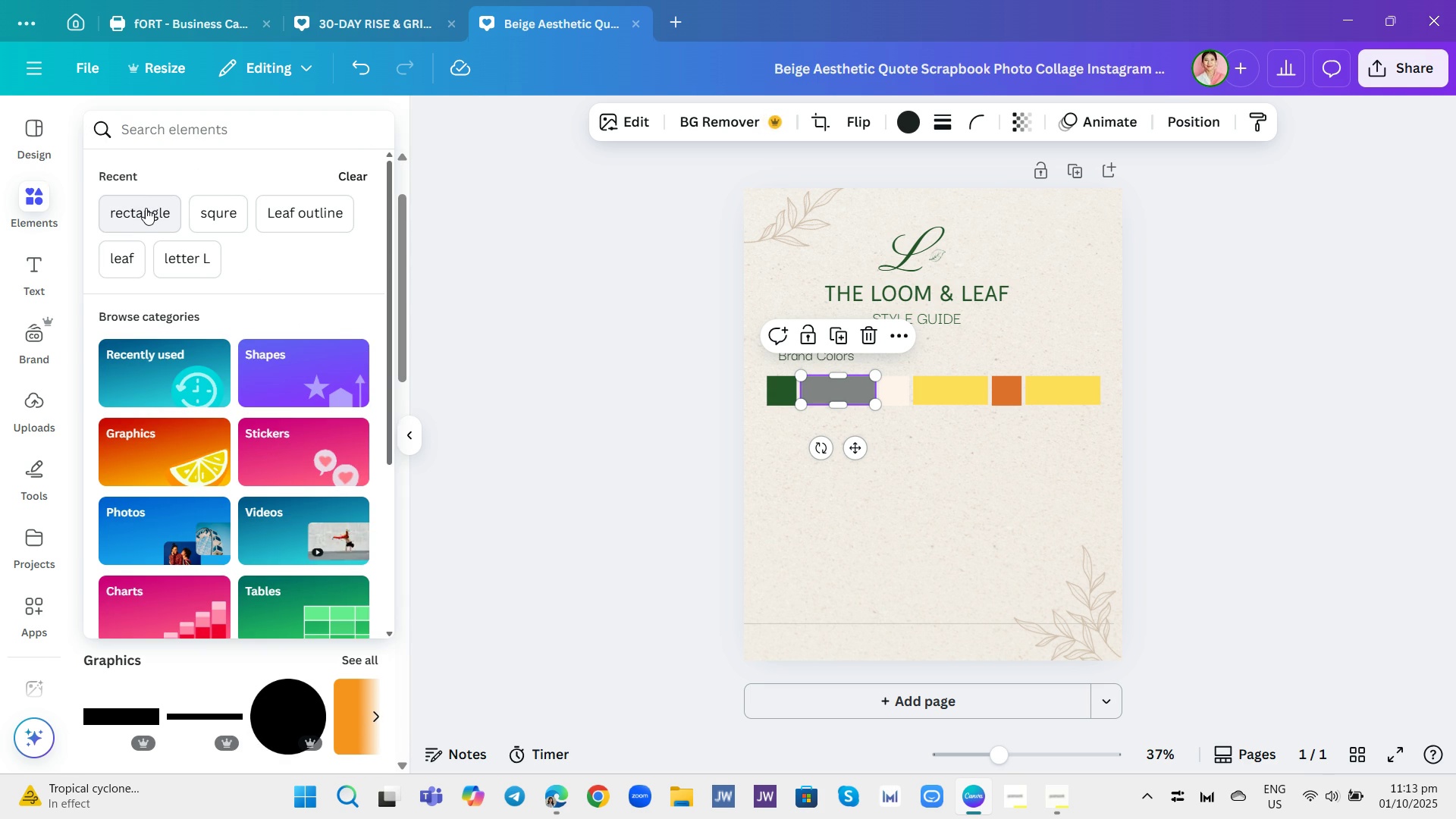 
left_click([206, 136])
 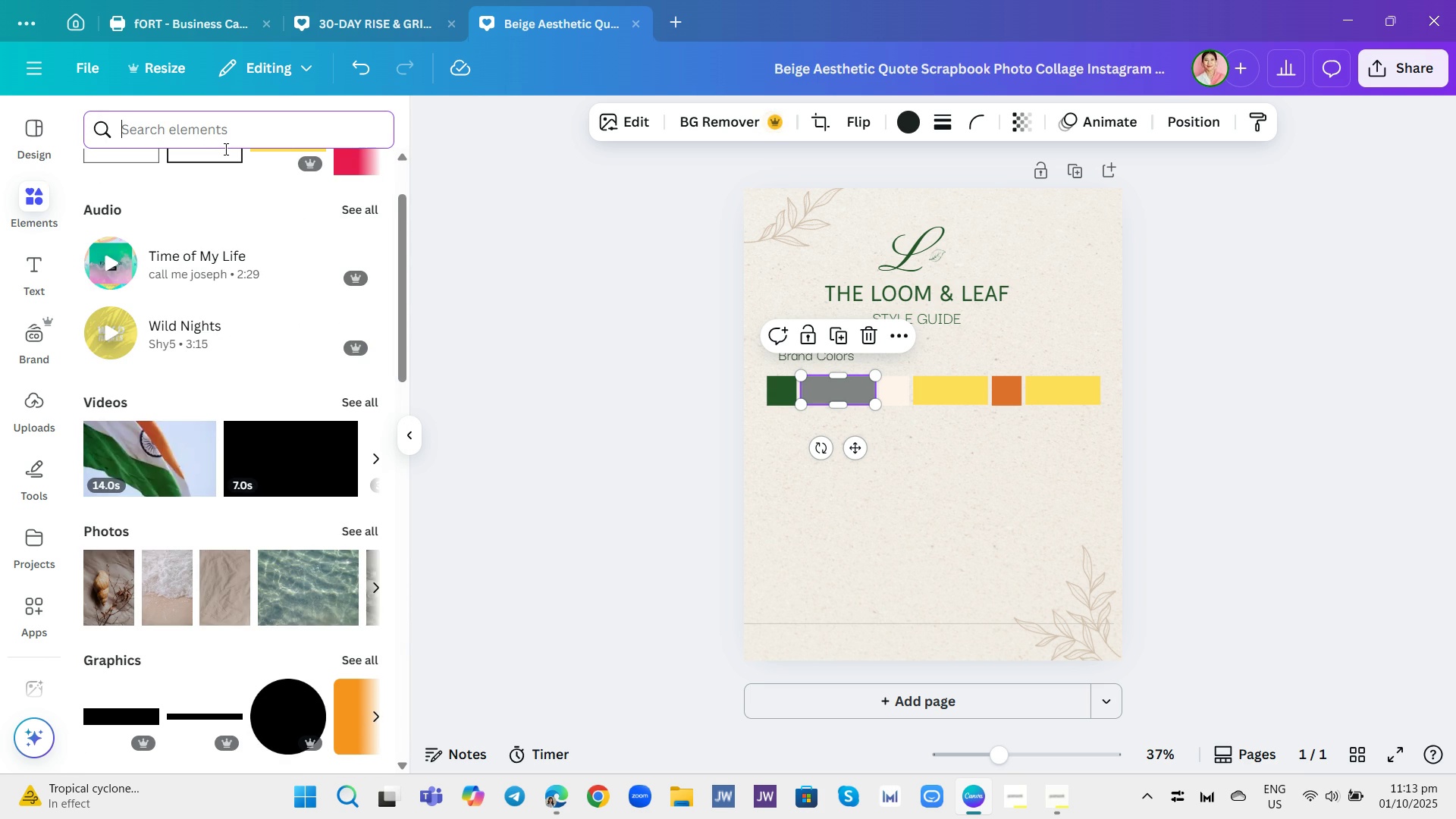 
type(solid re)
 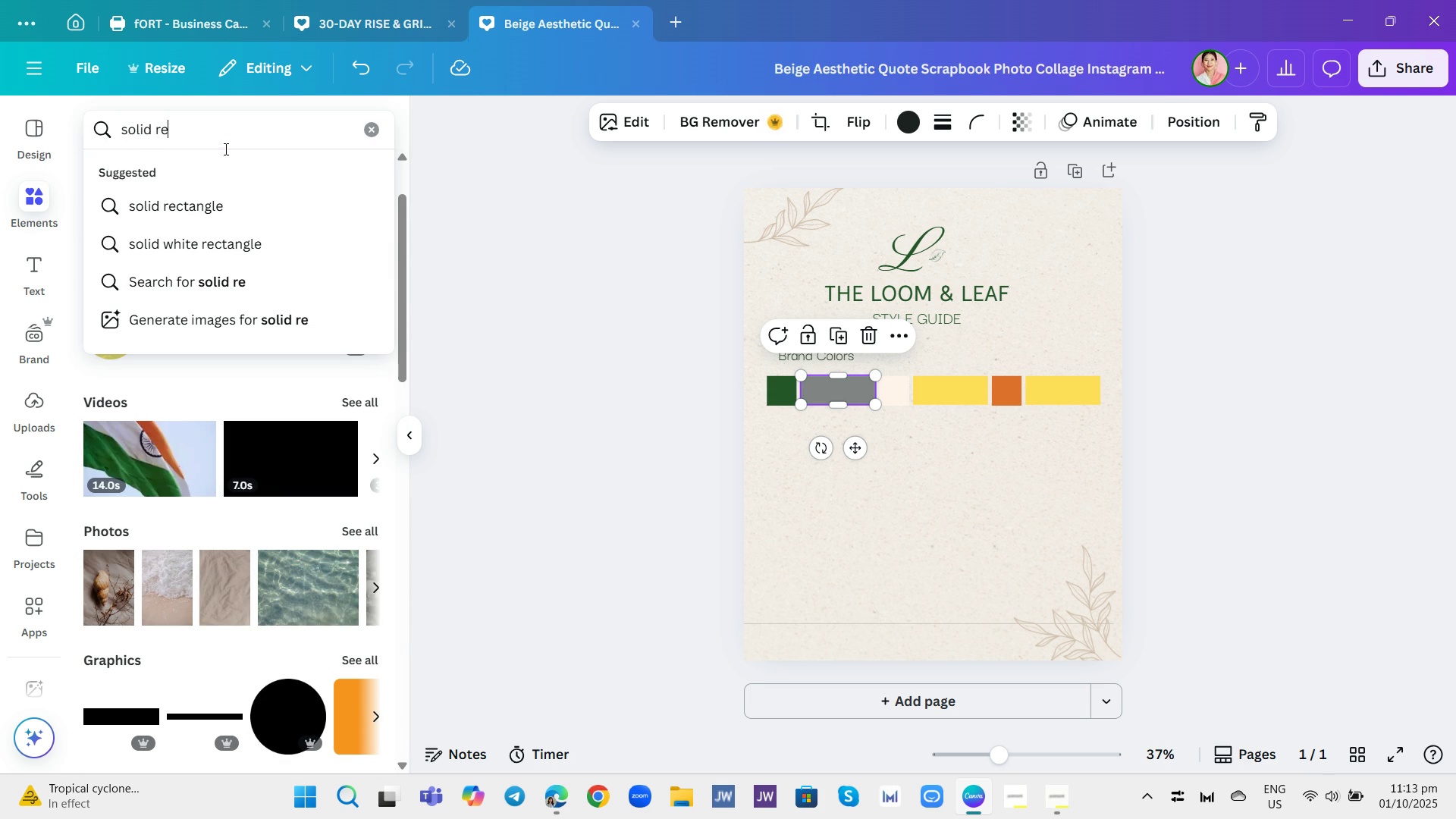 
key(ArrowDown)
 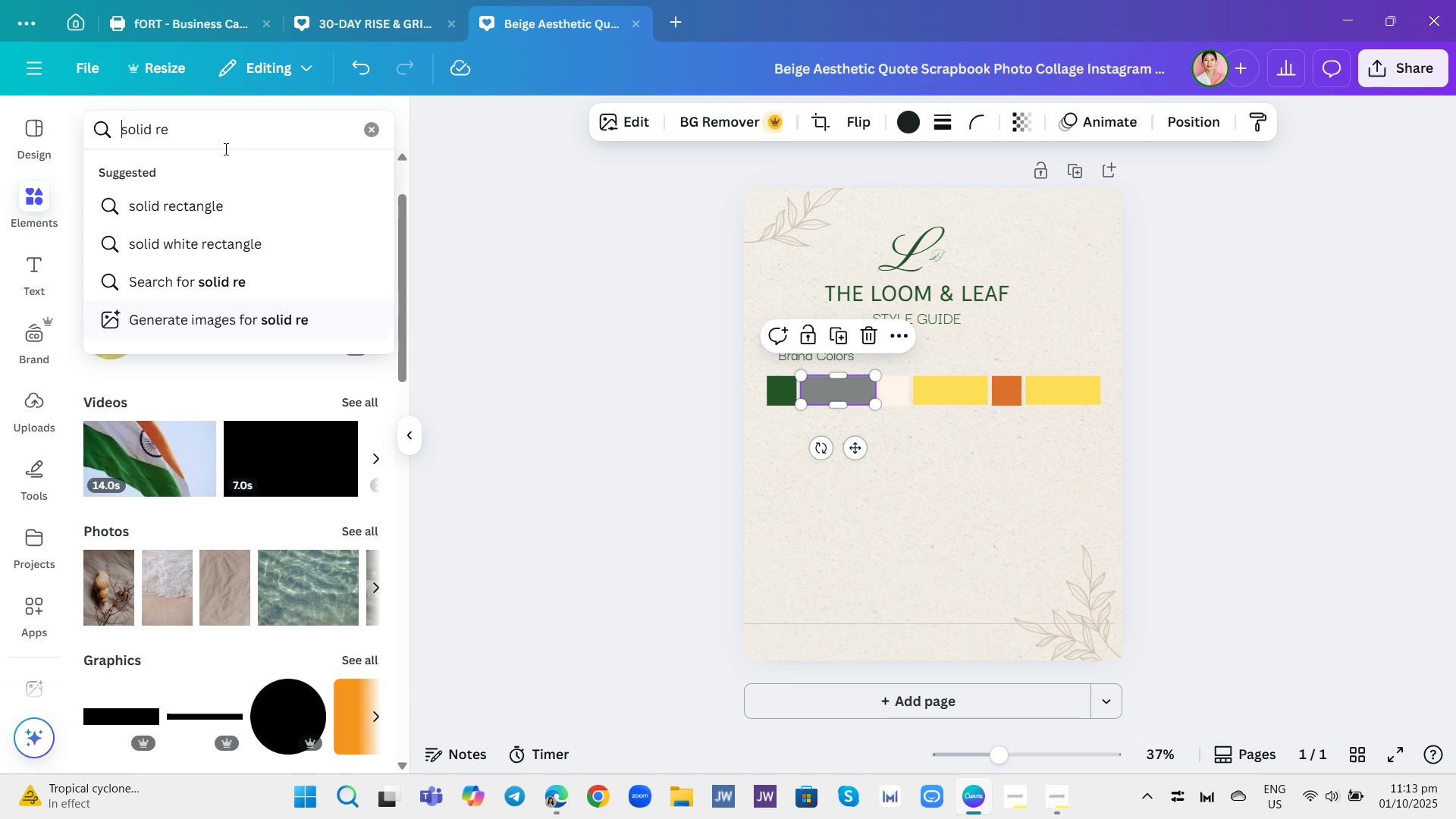 
key(ArrowUp)
 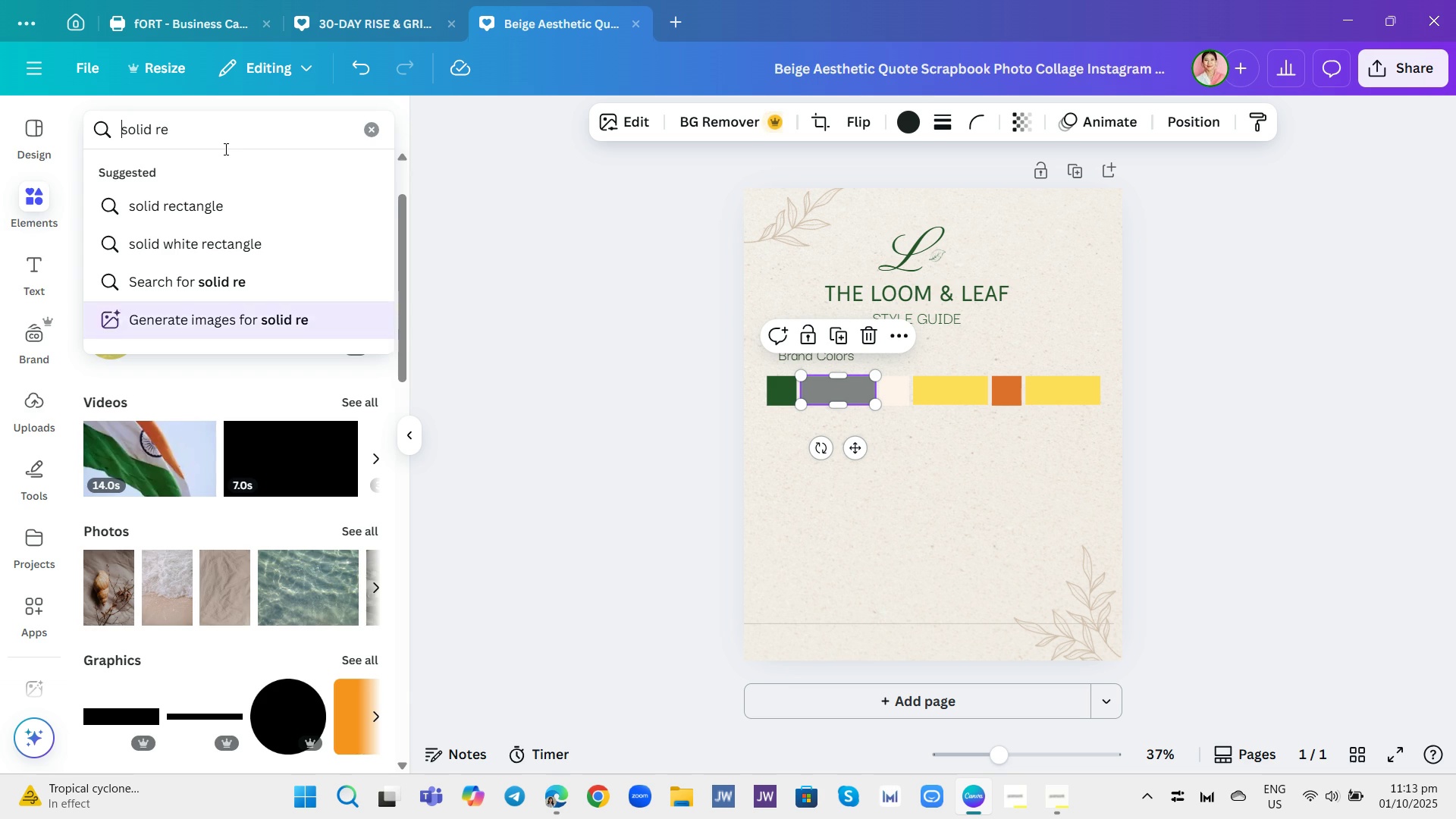 
key(Enter)
 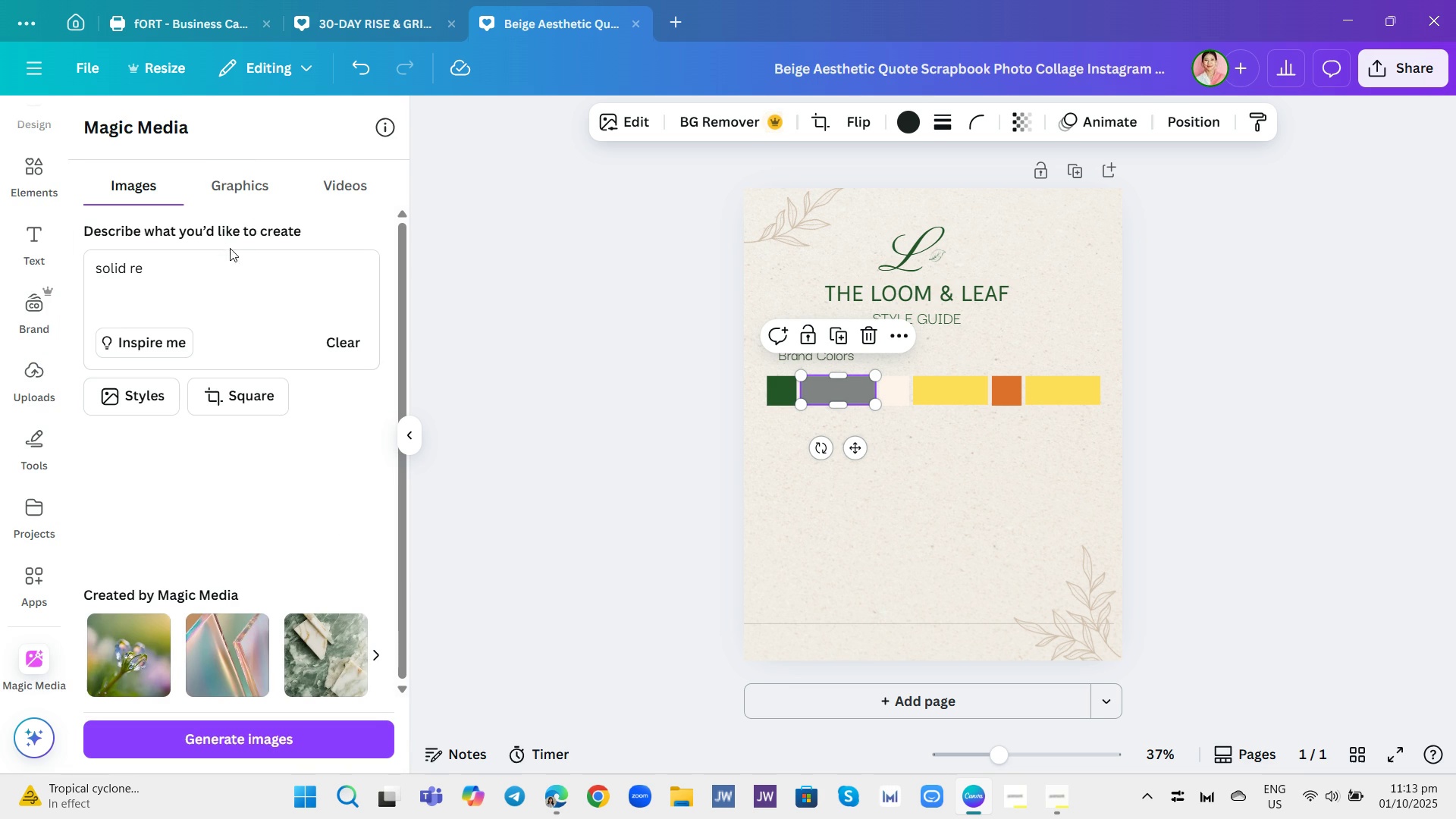 
left_click([176, 271])
 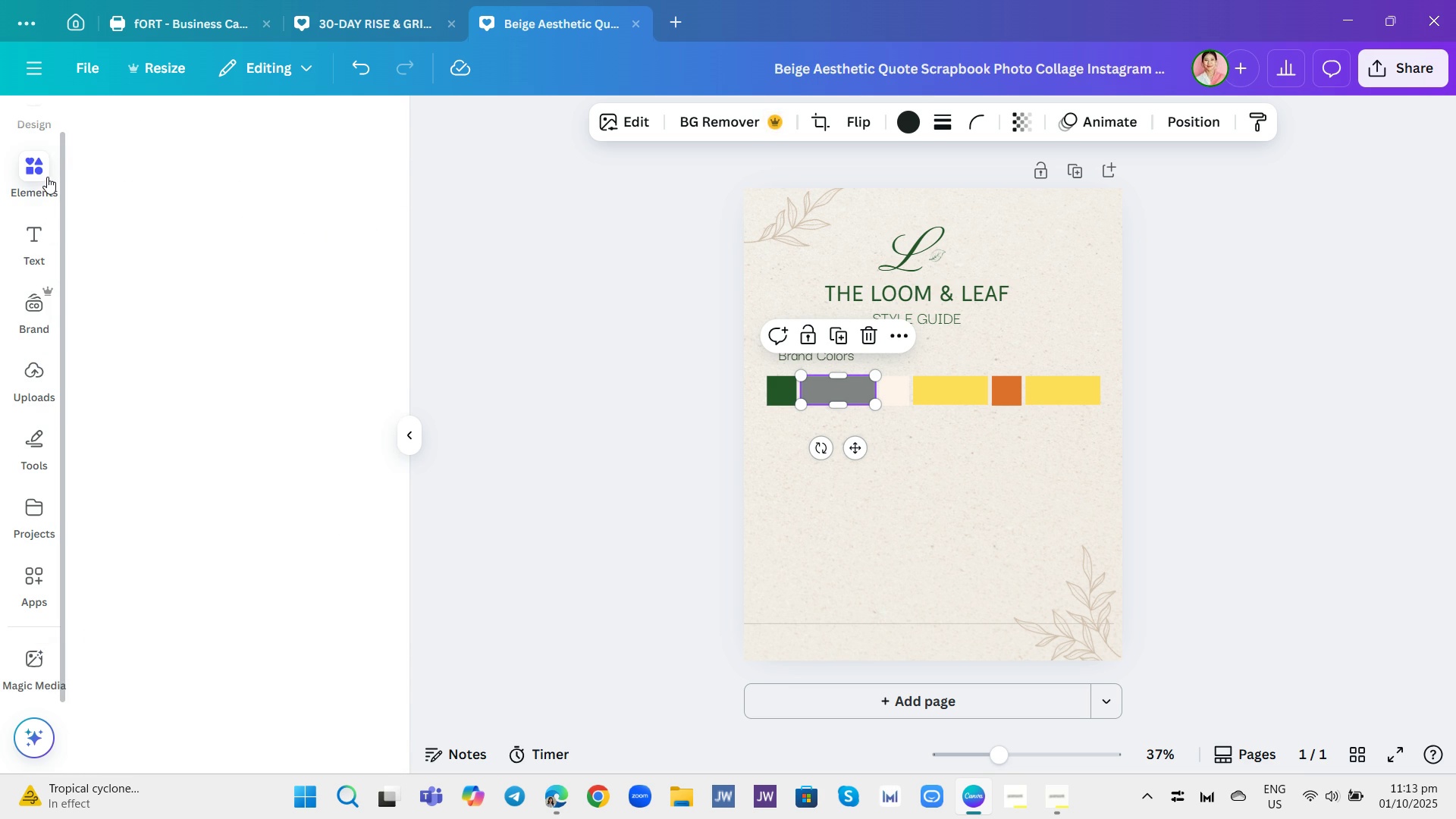 
wait(5.14)
 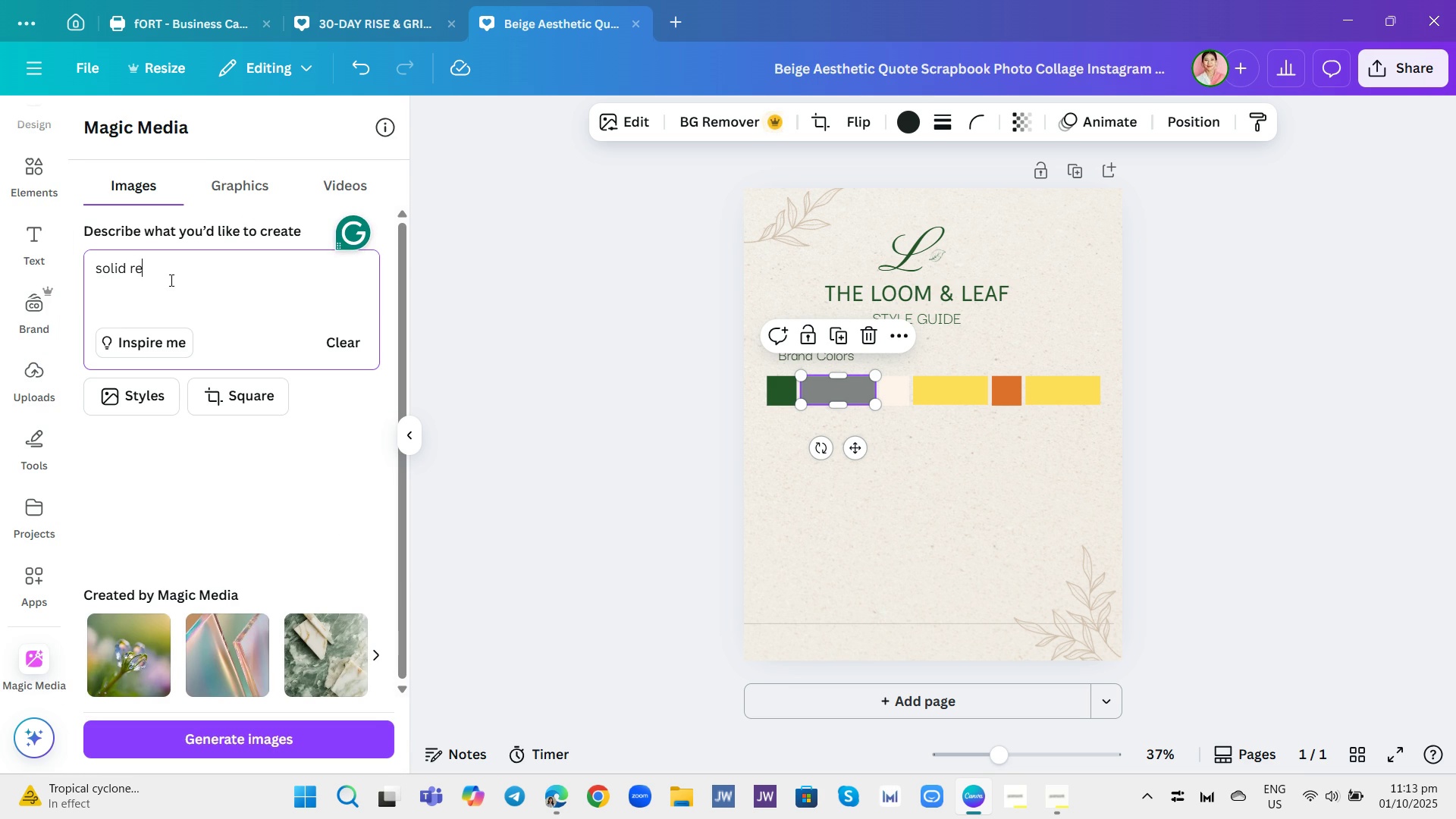 
left_click([200, 133])
 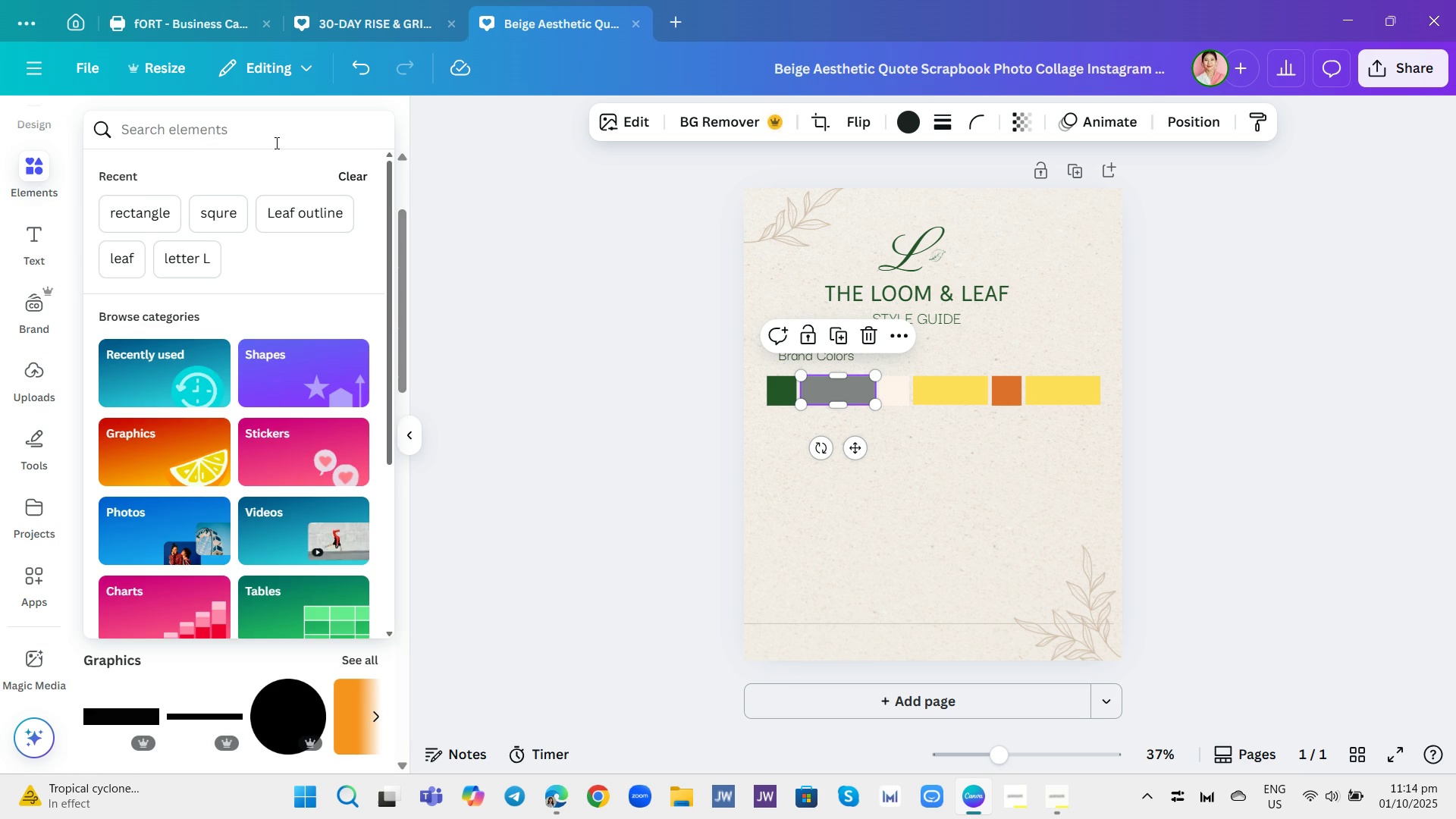 
type(sil)
key(Backspace)
key(Backspace)
type(olid rectangle)
 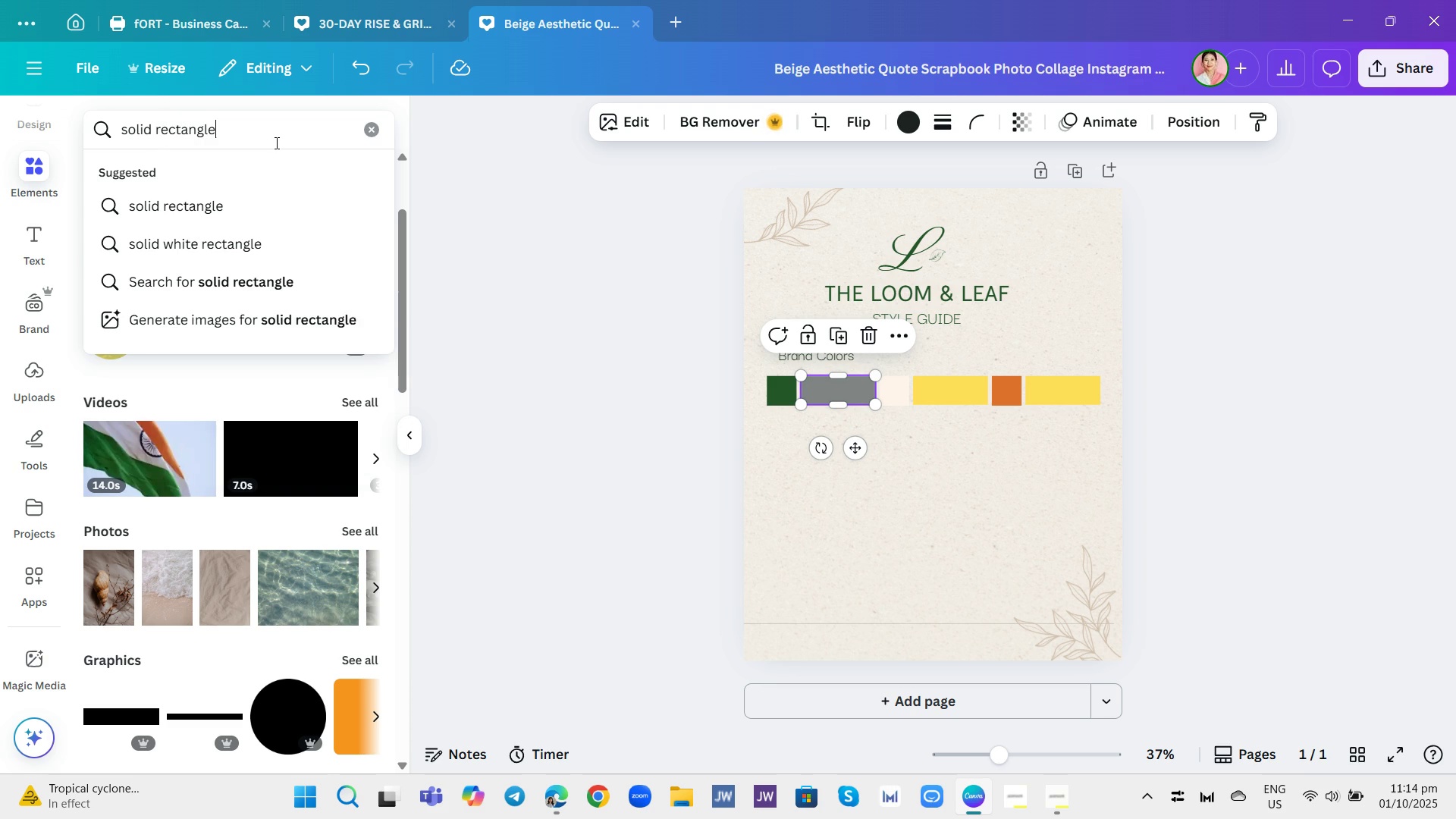 
key(Enter)
 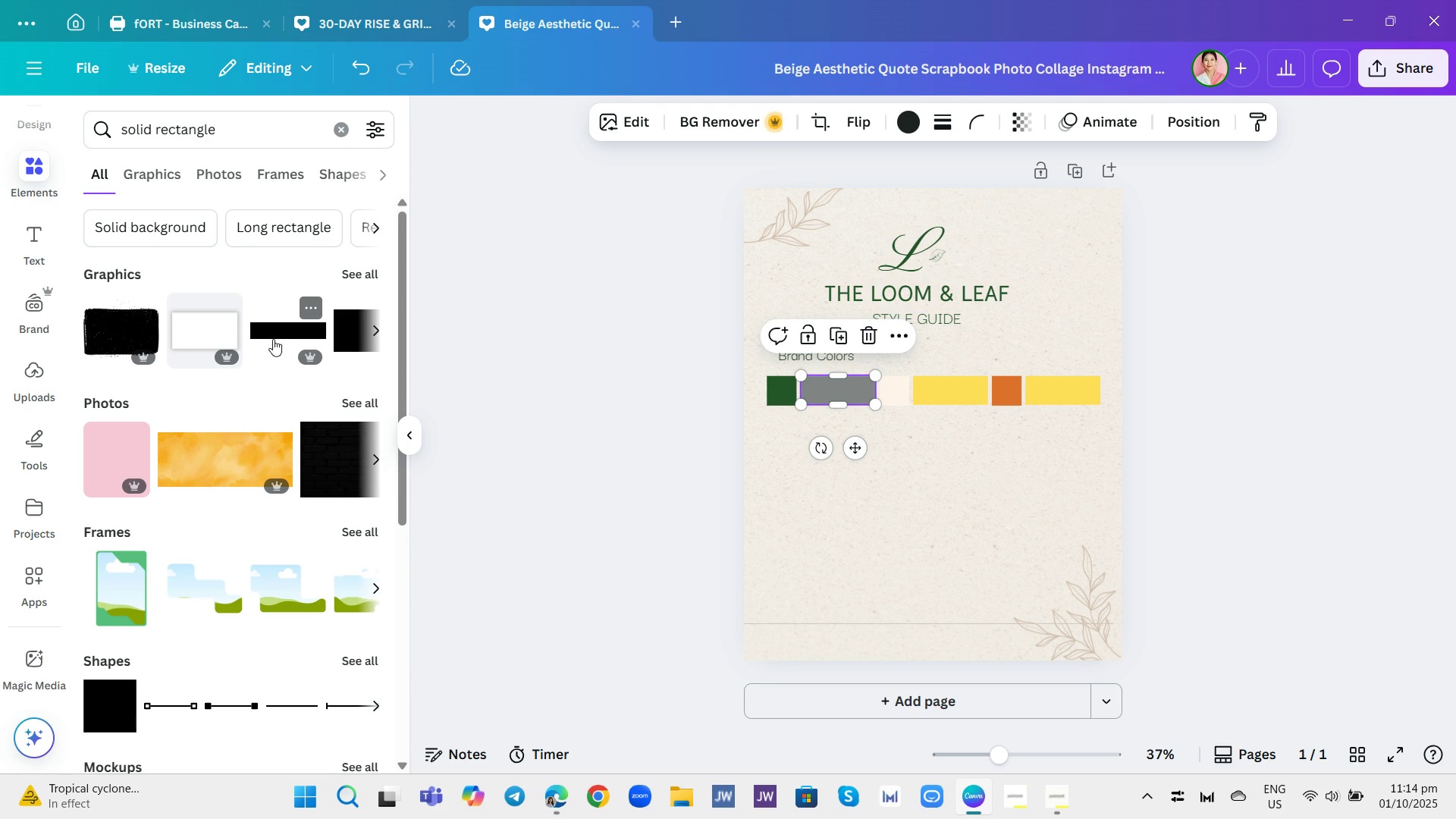 
mouse_move([347, 285])
 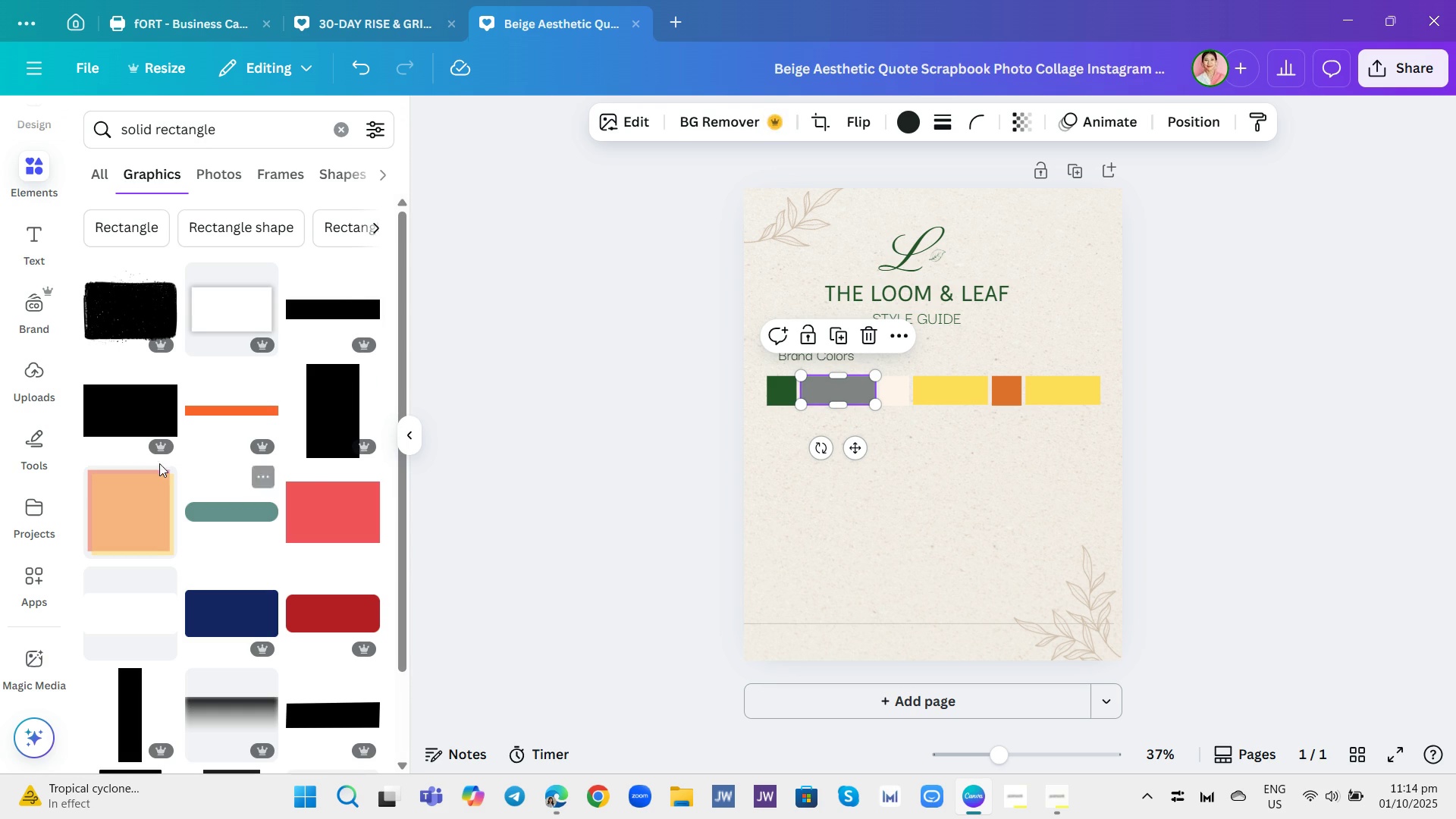 
left_click([118, 411])
 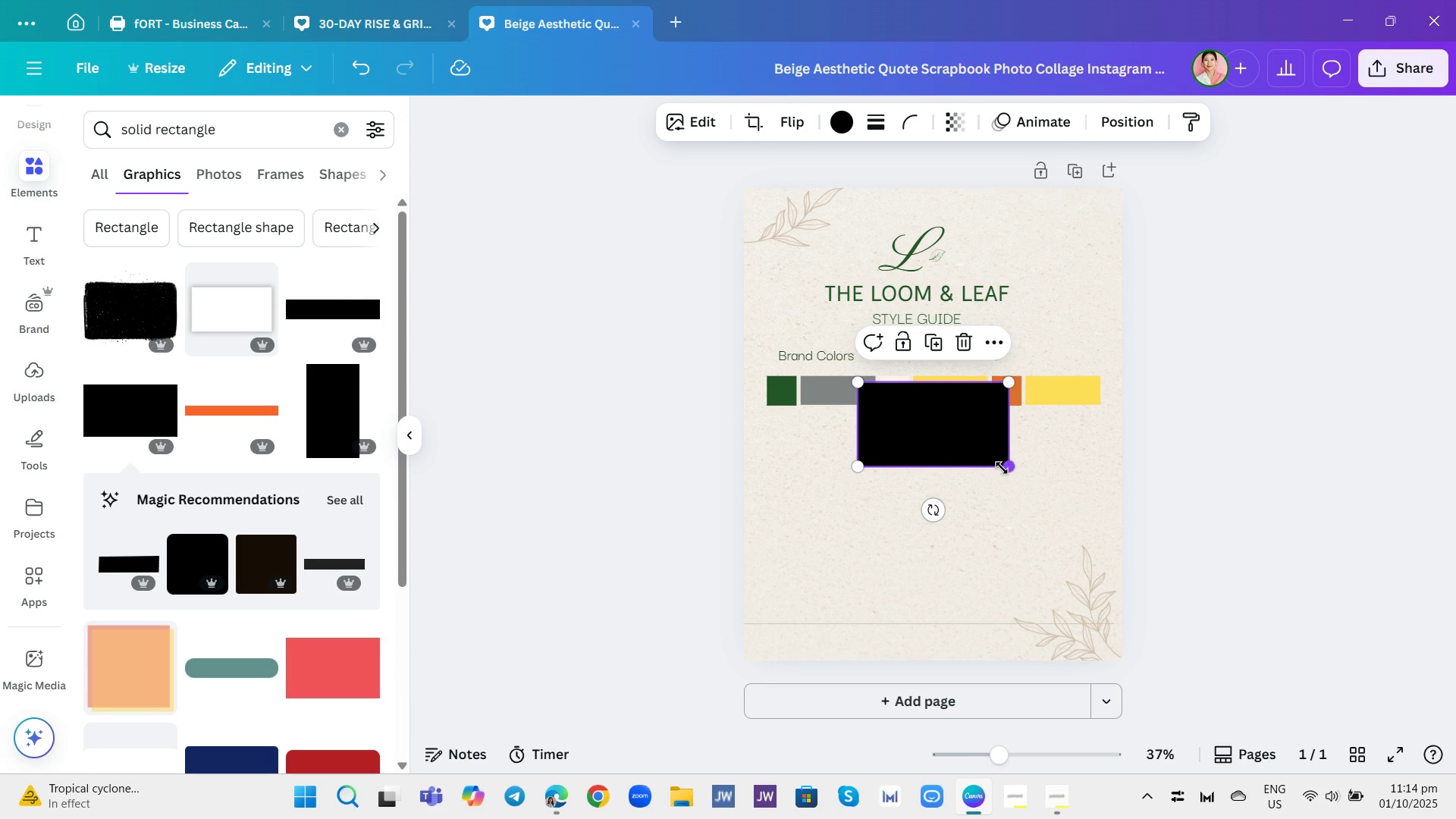 
left_click([964, 340])
 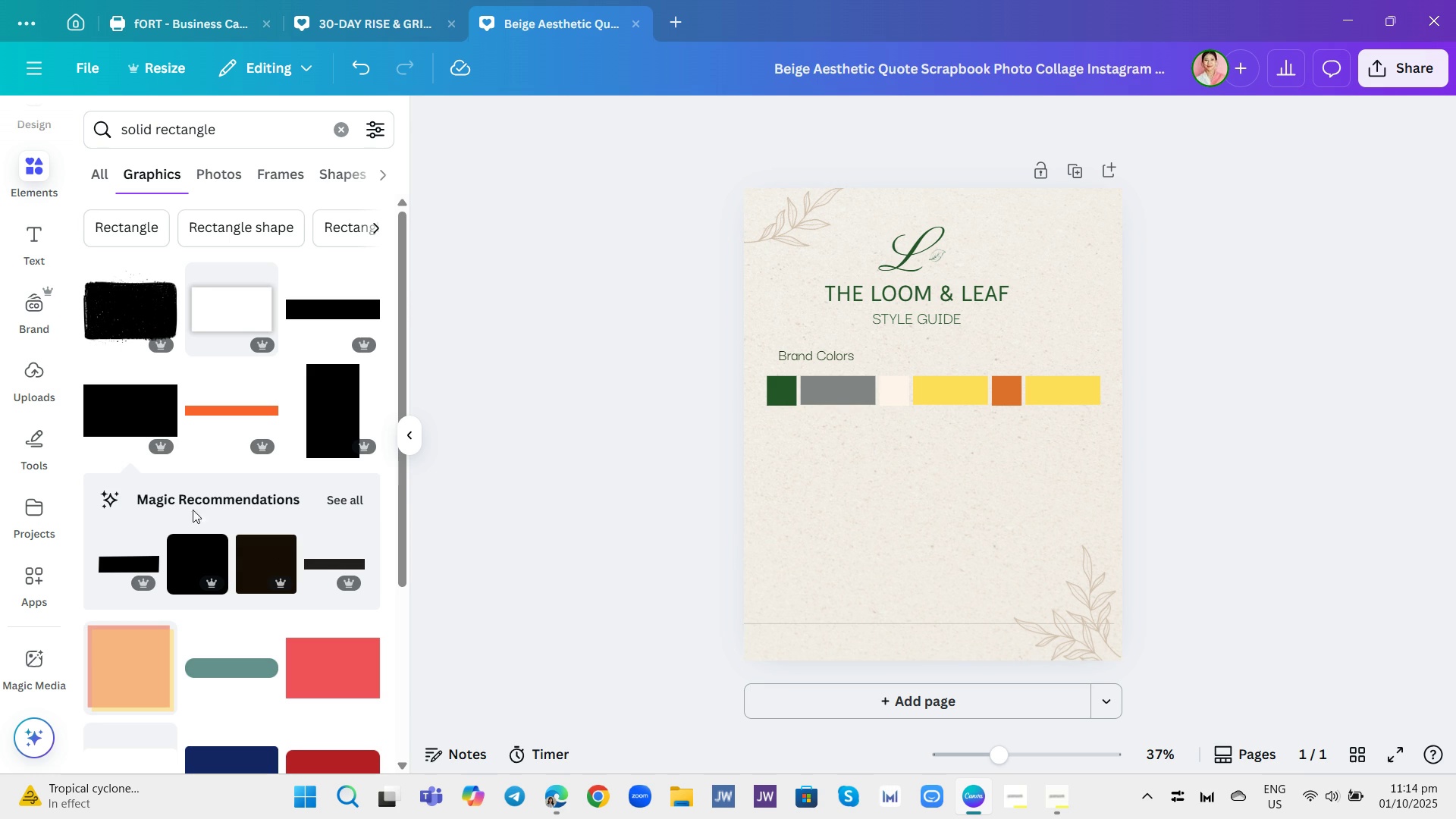 
scroll: coordinate [180, 496], scroll_direction: down, amount: 3.0
 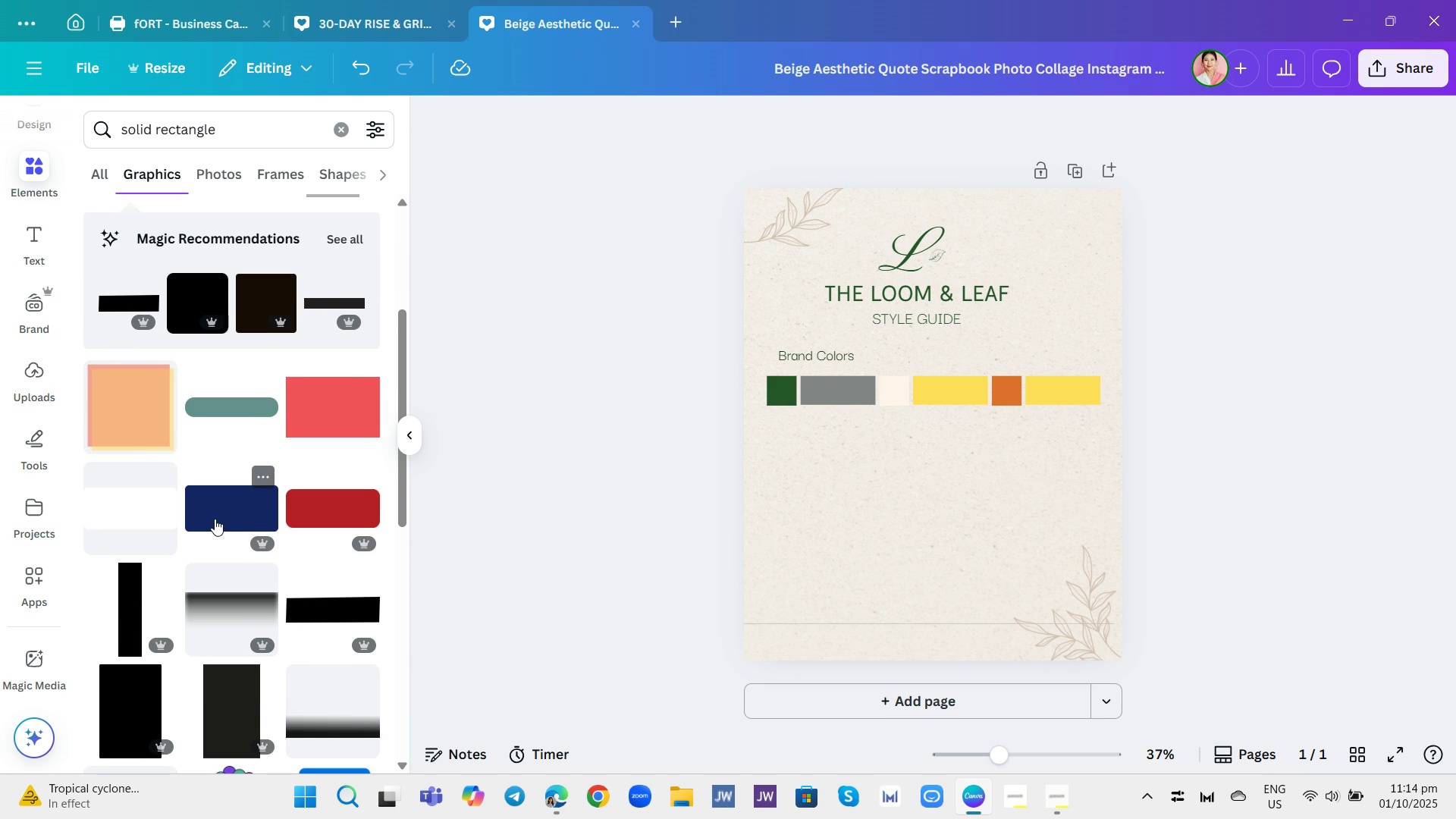 
left_click([215, 519])